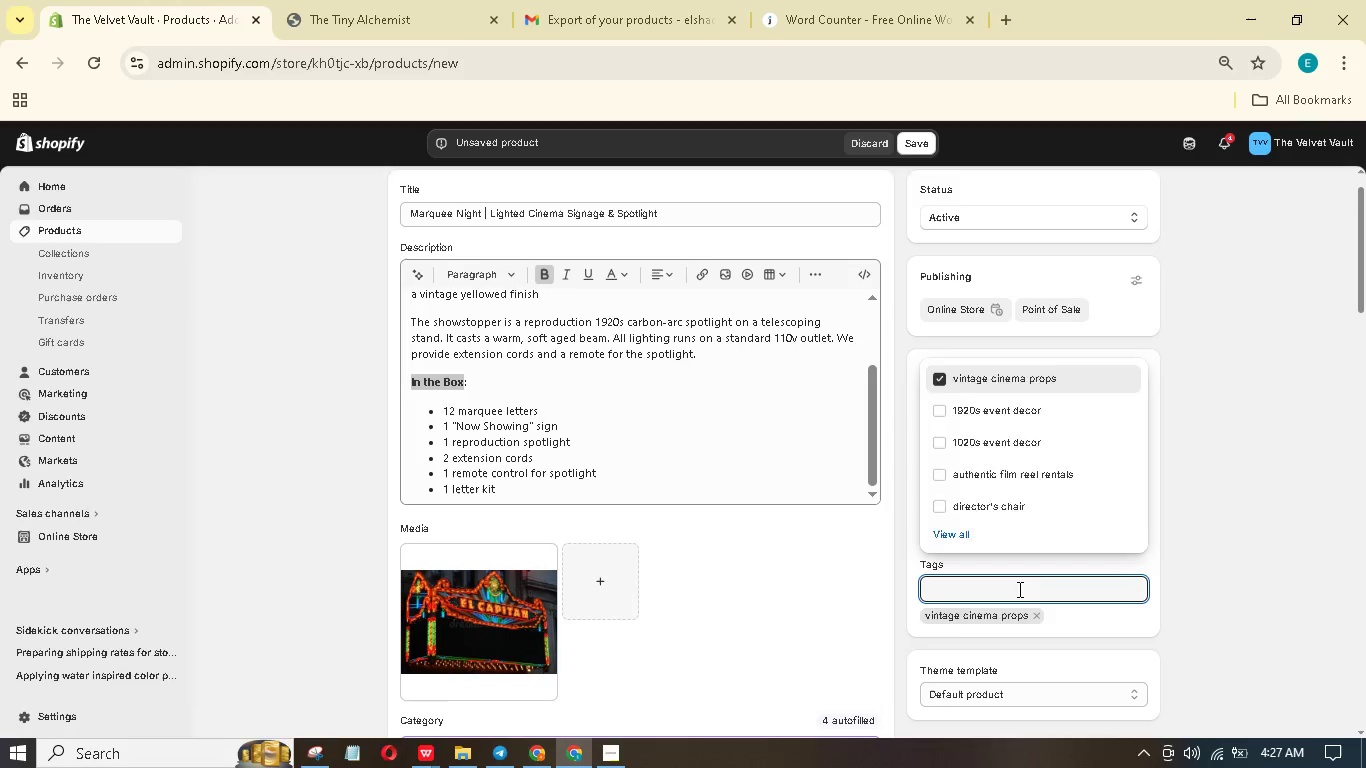 
key(Numpad1)
 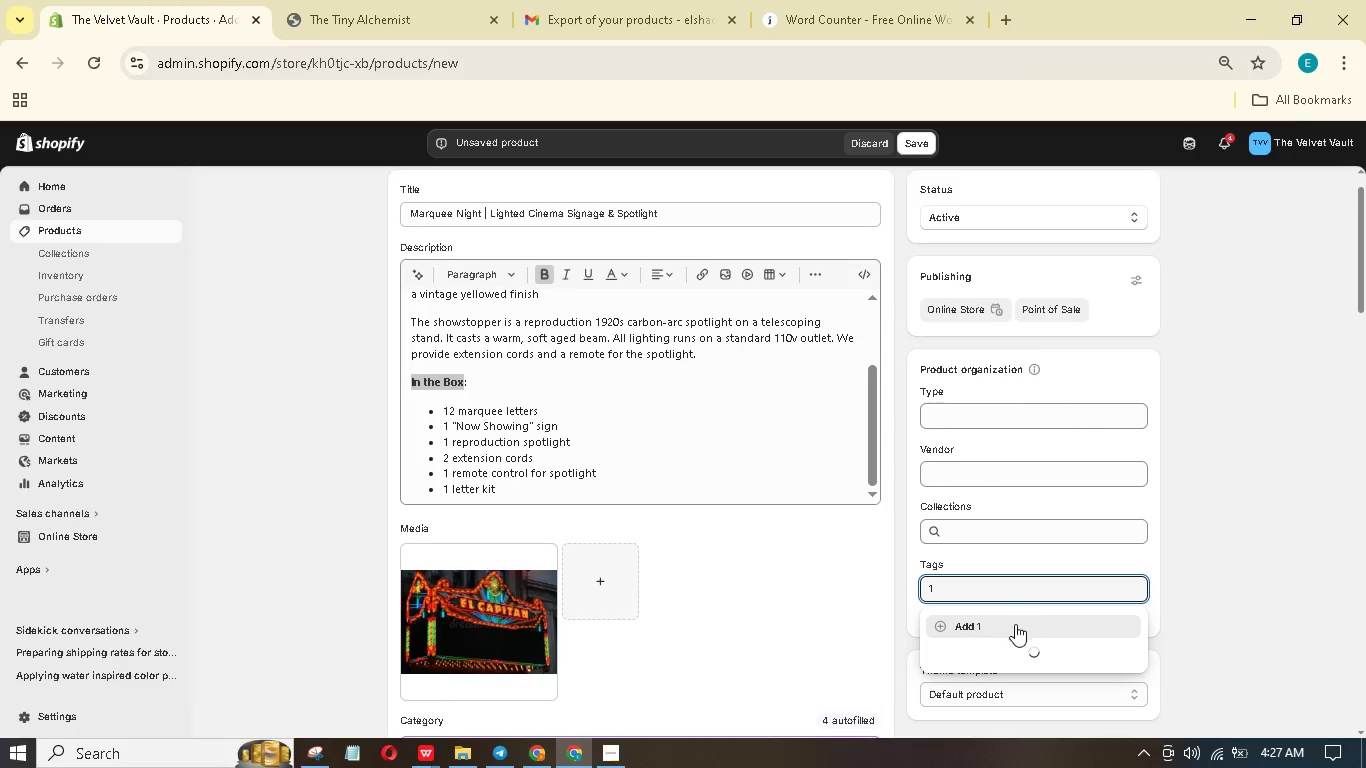 
mouse_move([1027, 654])
 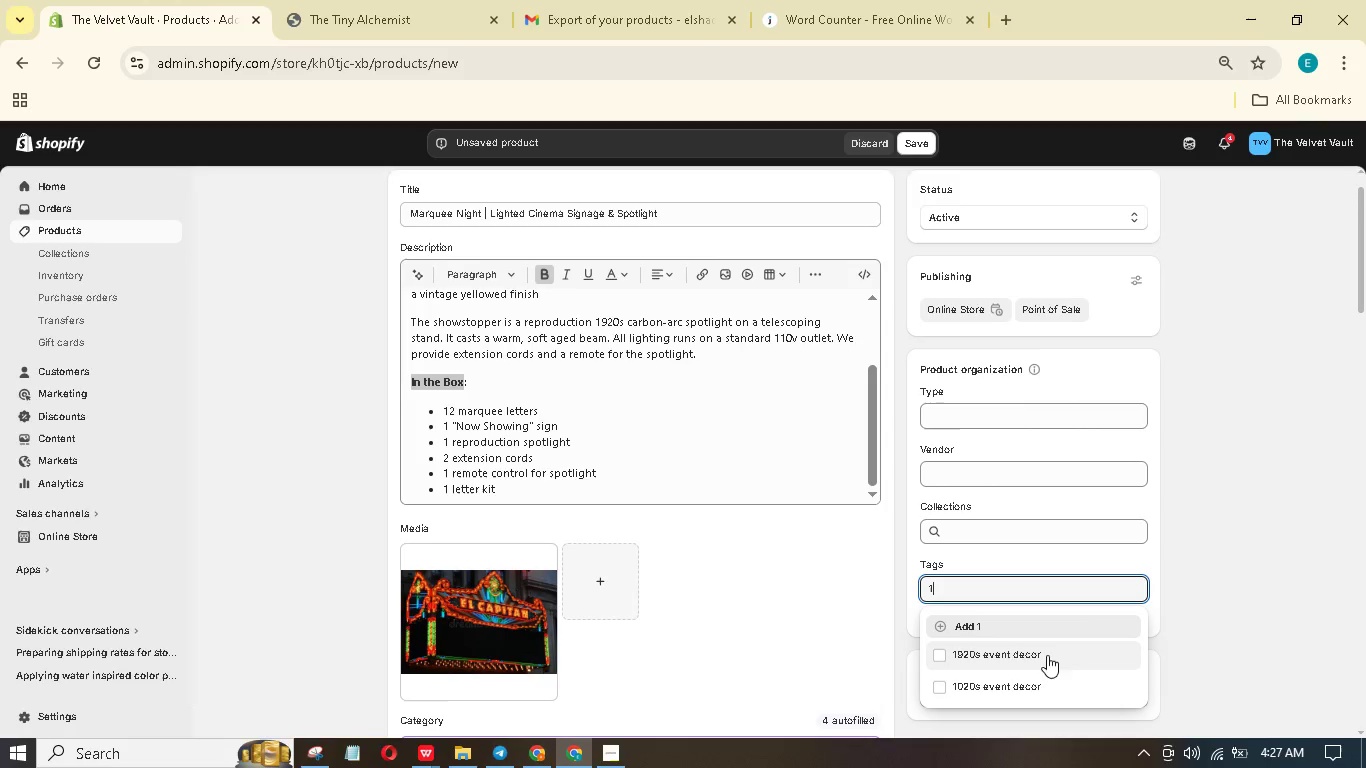 
left_click([939, 657])
 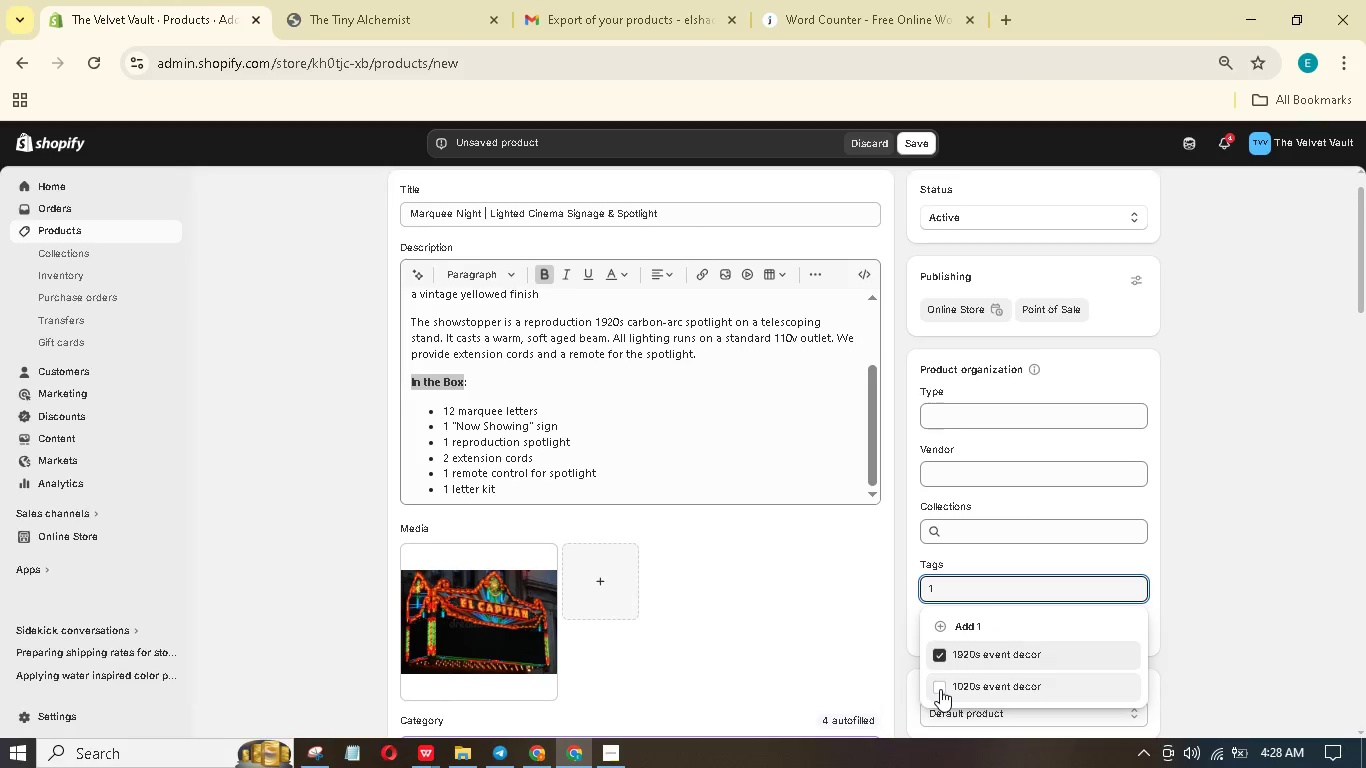 
left_click([940, 689])
 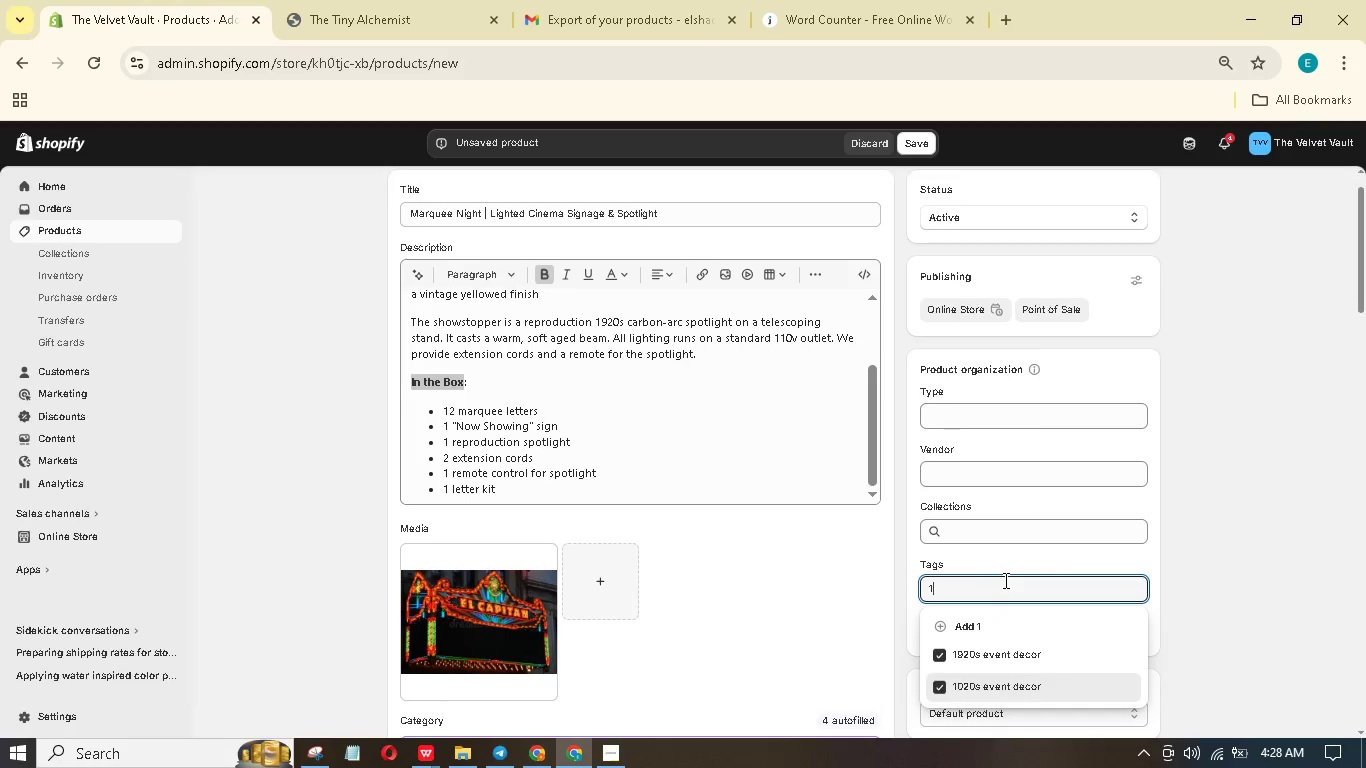 
left_click([1004, 581])
 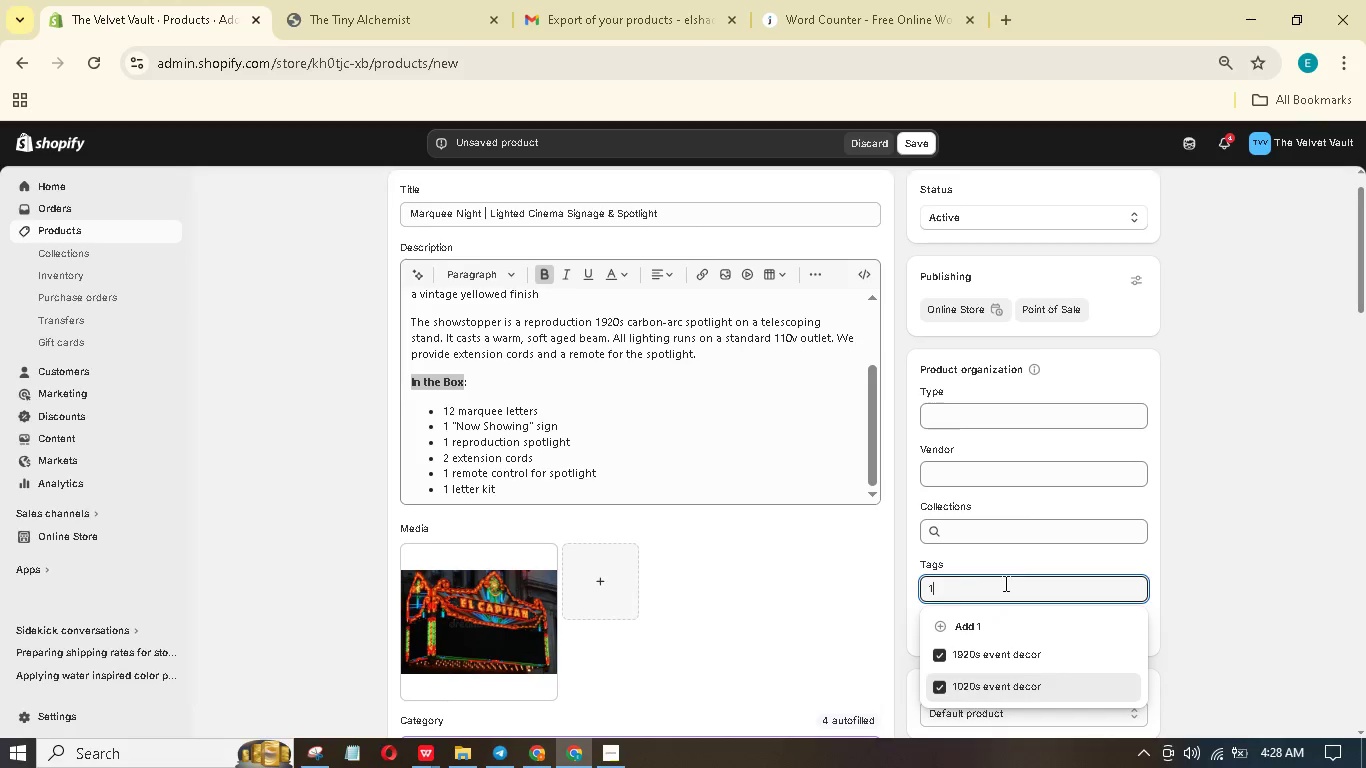 
left_click_drag(start_coordinate=[1004, 583], to_coordinate=[869, 559])
 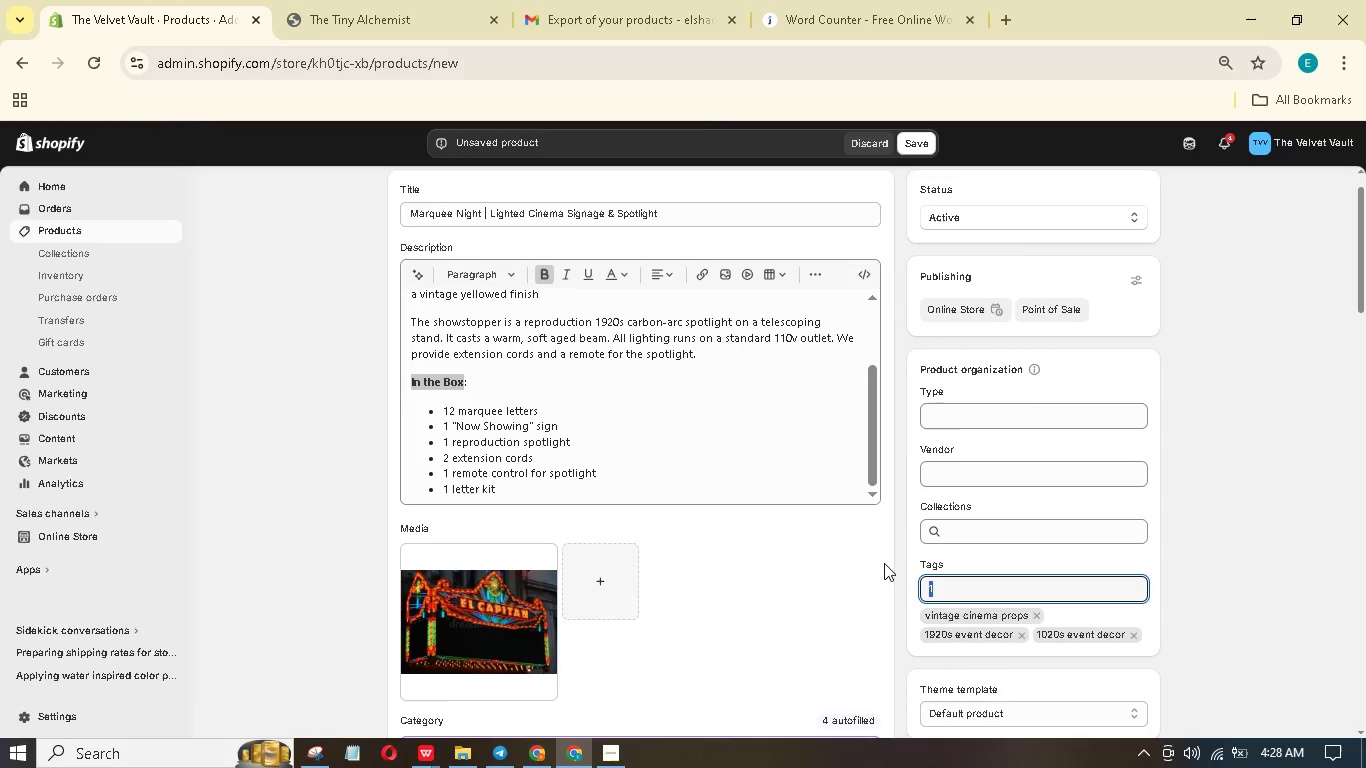 
wait(5.27)
 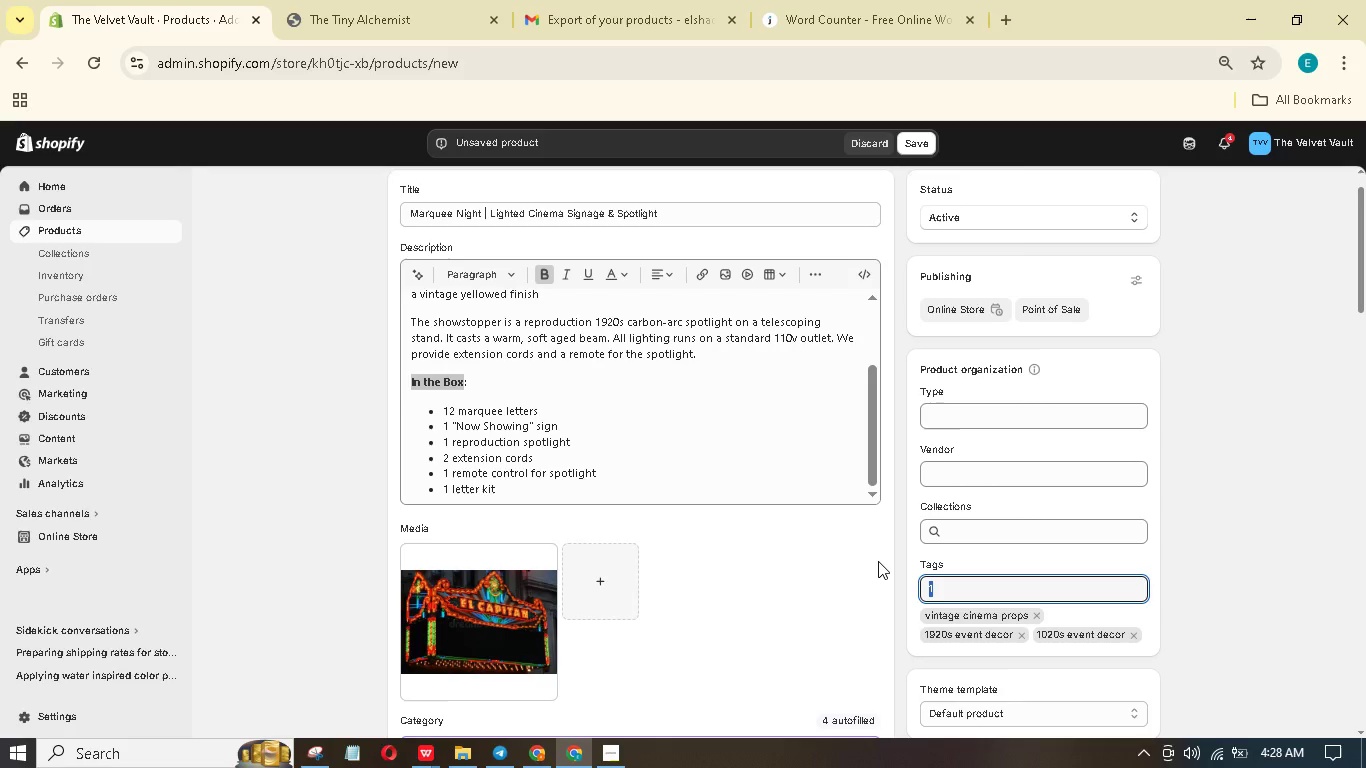 
type(marquee )
 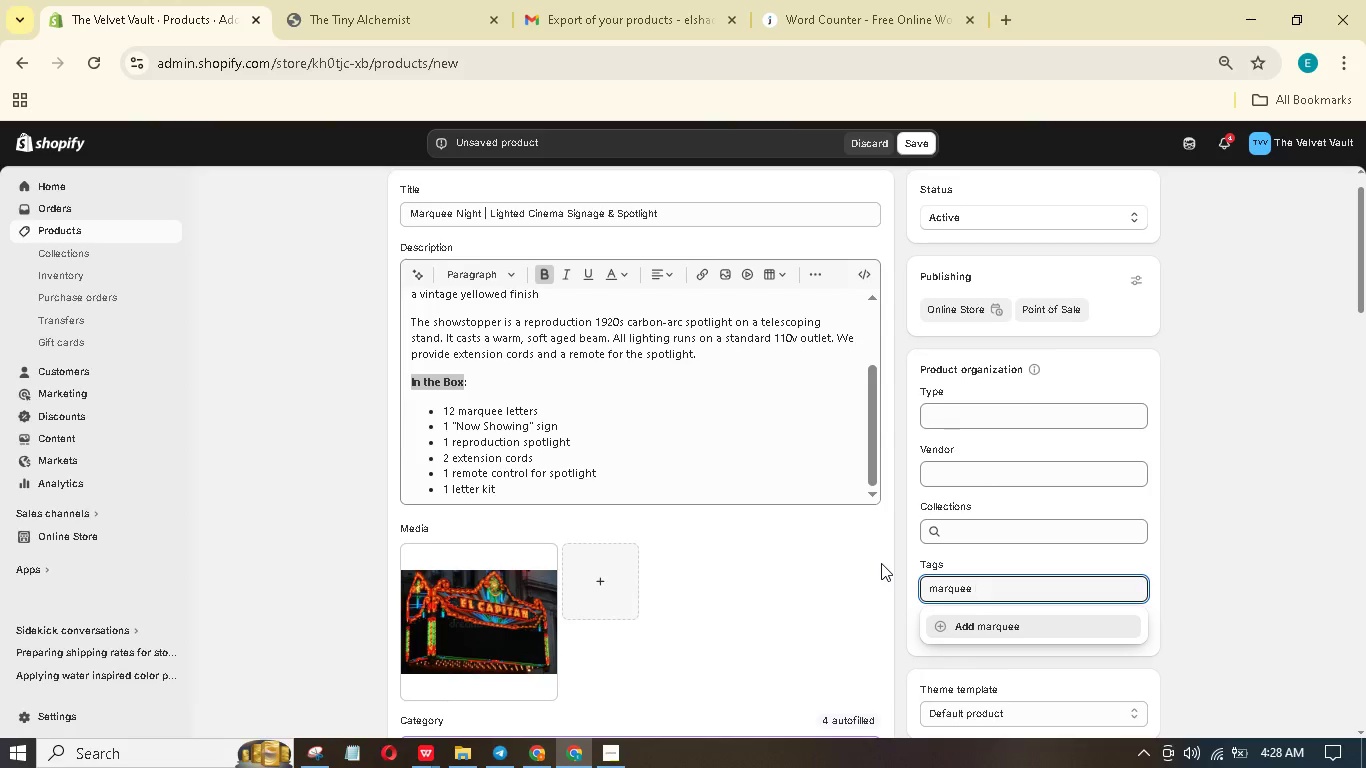 
type(letters)
 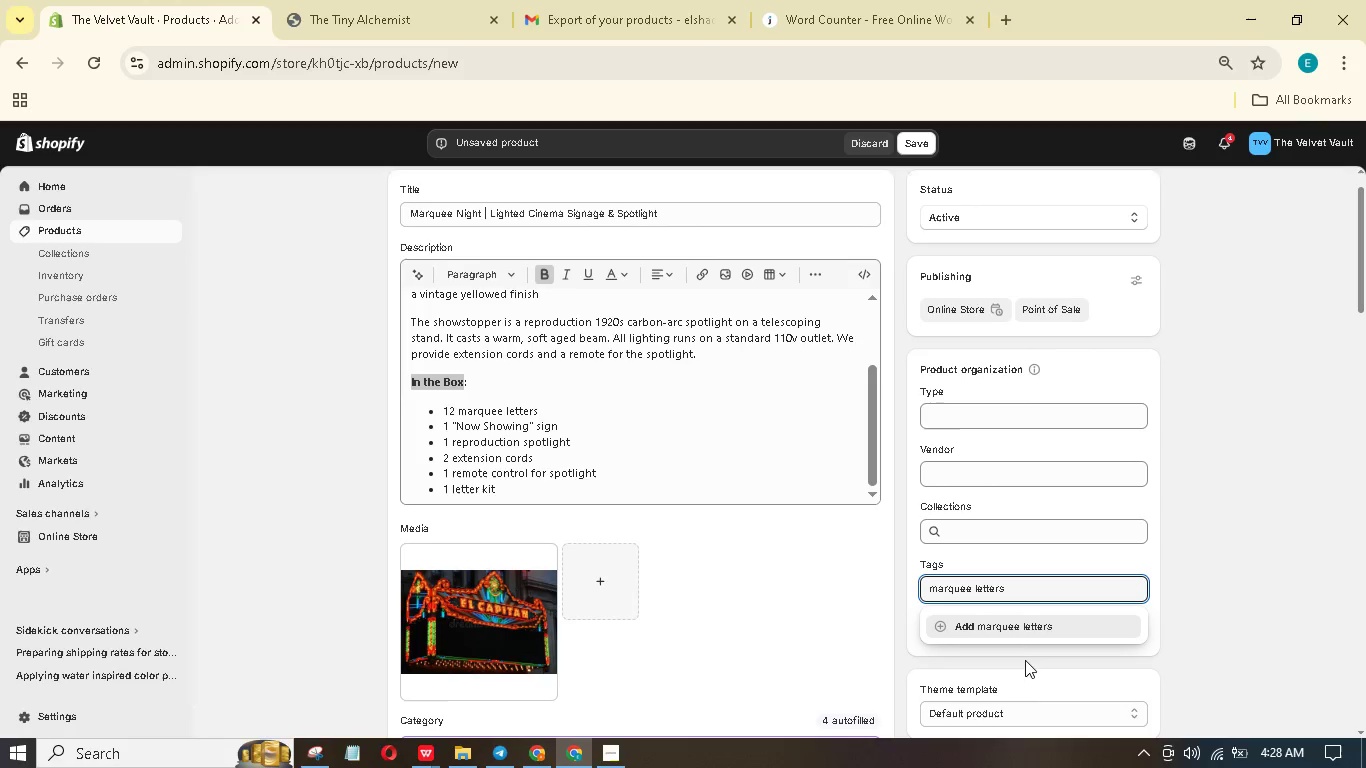 
left_click([1035, 630])
 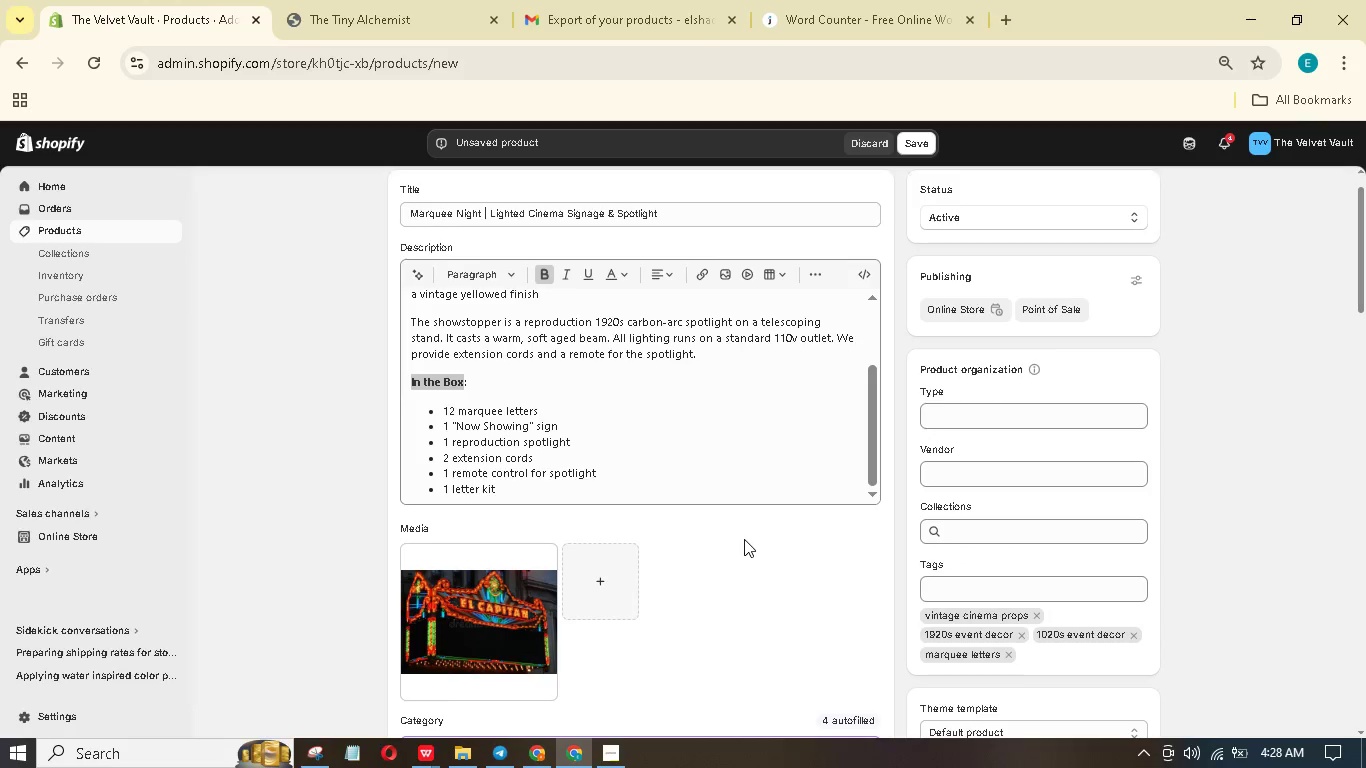 
scroll: coordinate [743, 543], scroll_direction: up, amount: 4.0
 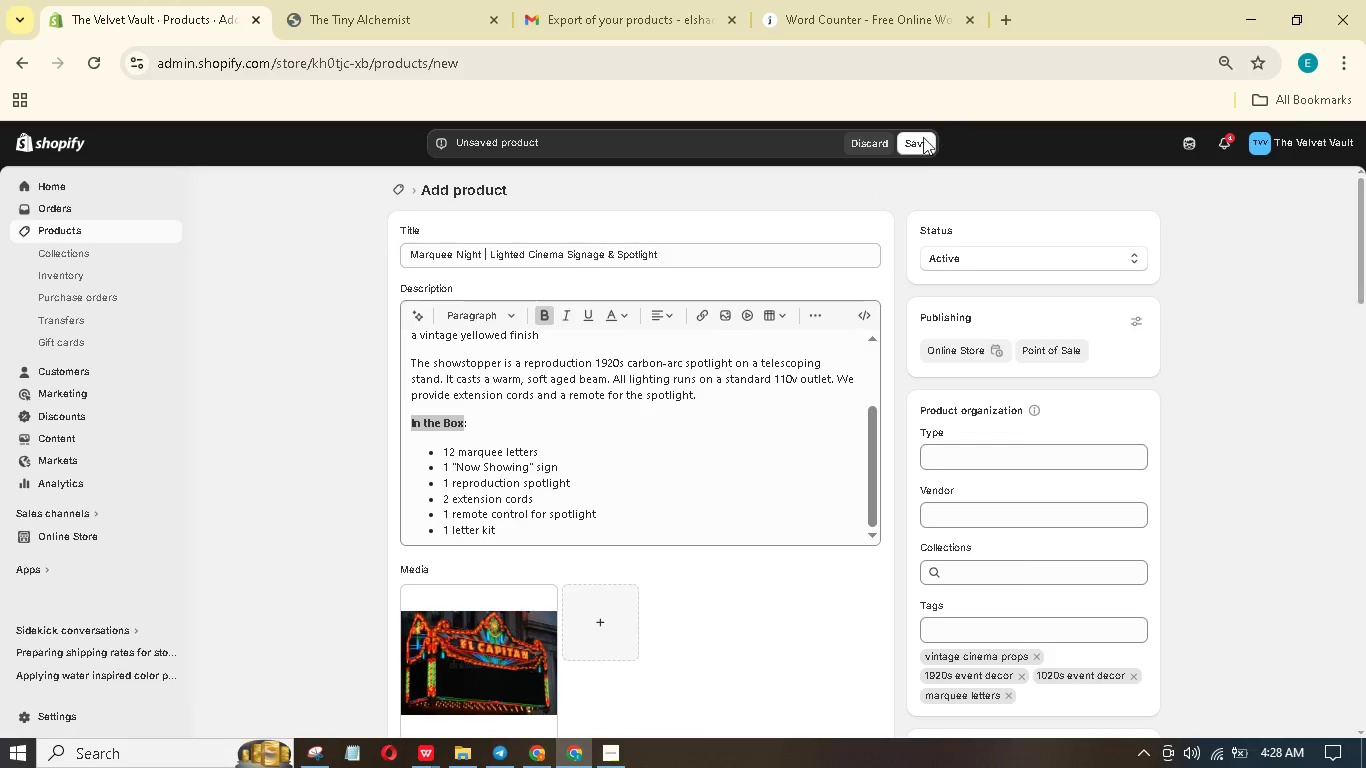 
double_click([919, 142])
 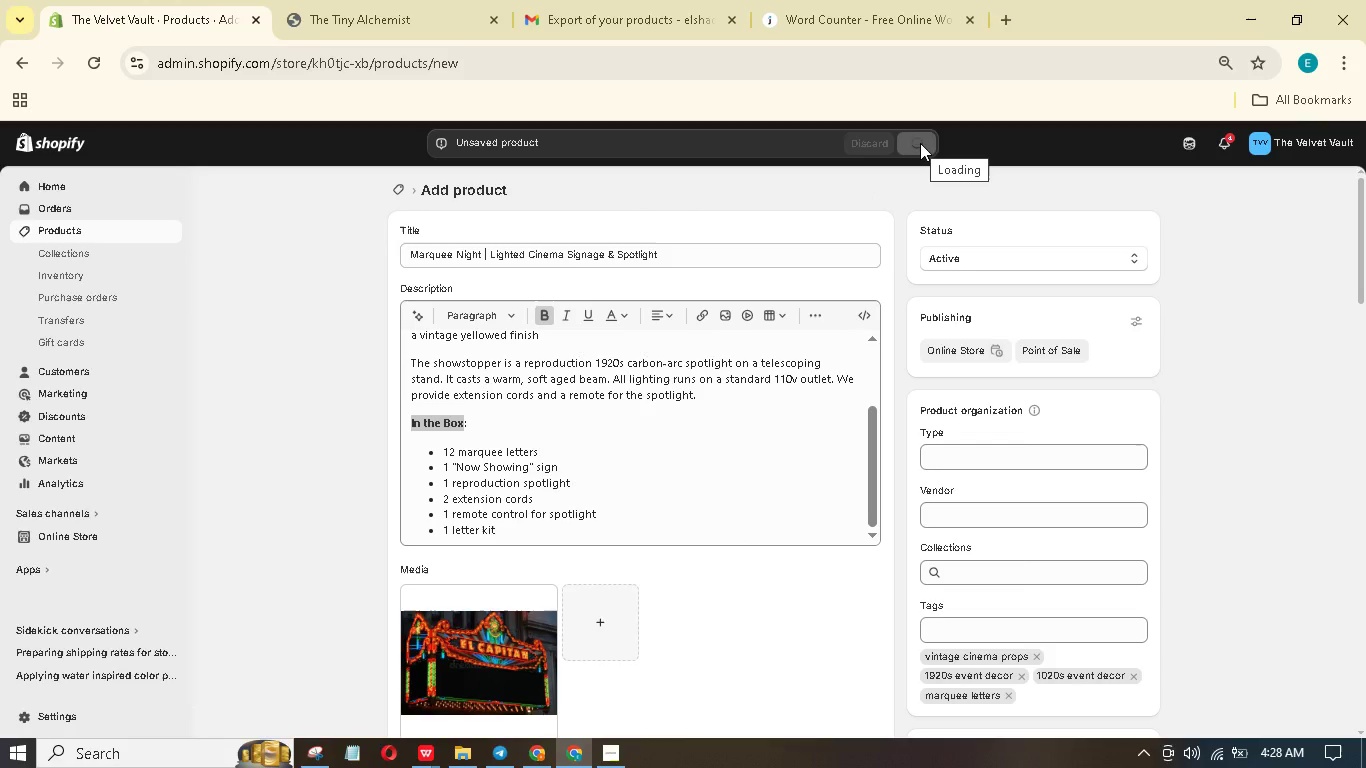 
mouse_move([511, 256])
 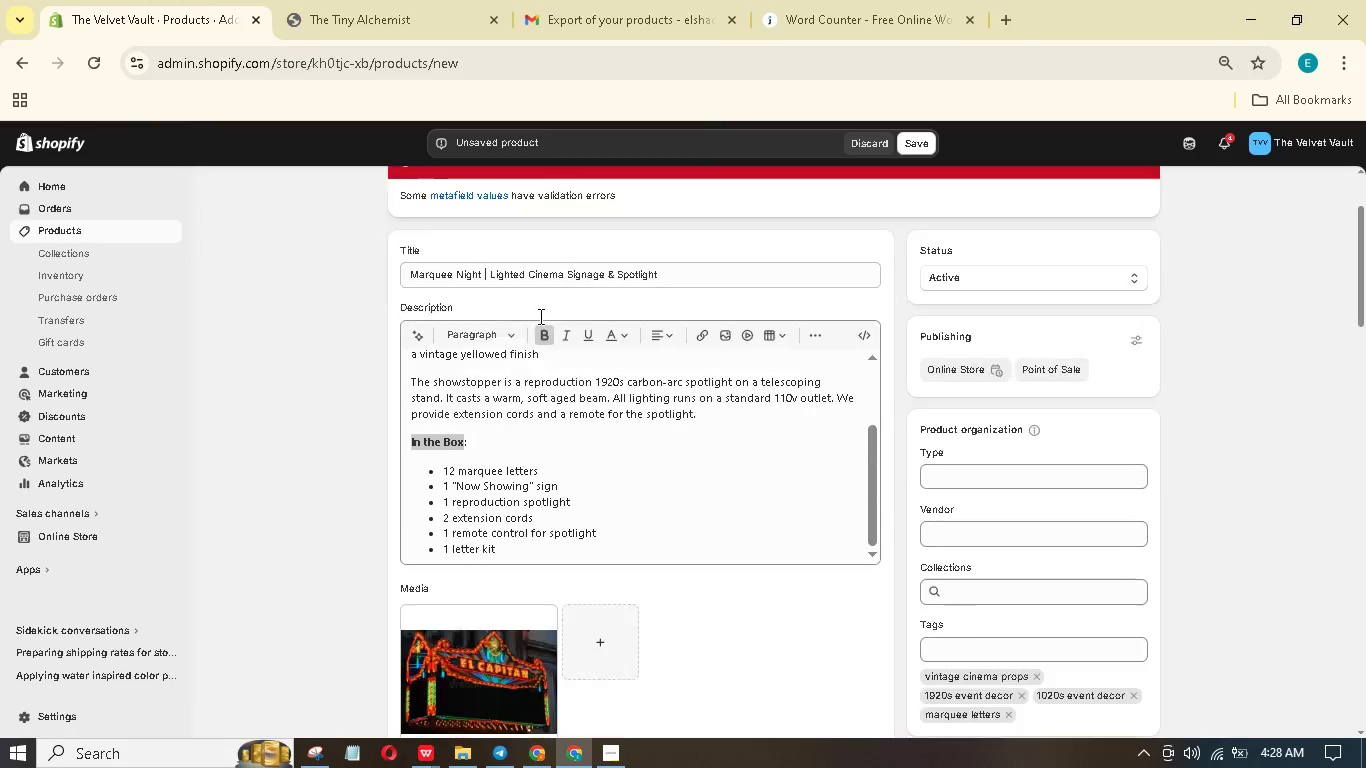 
scroll: coordinate [579, 383], scroll_direction: down, amount: 25.0
 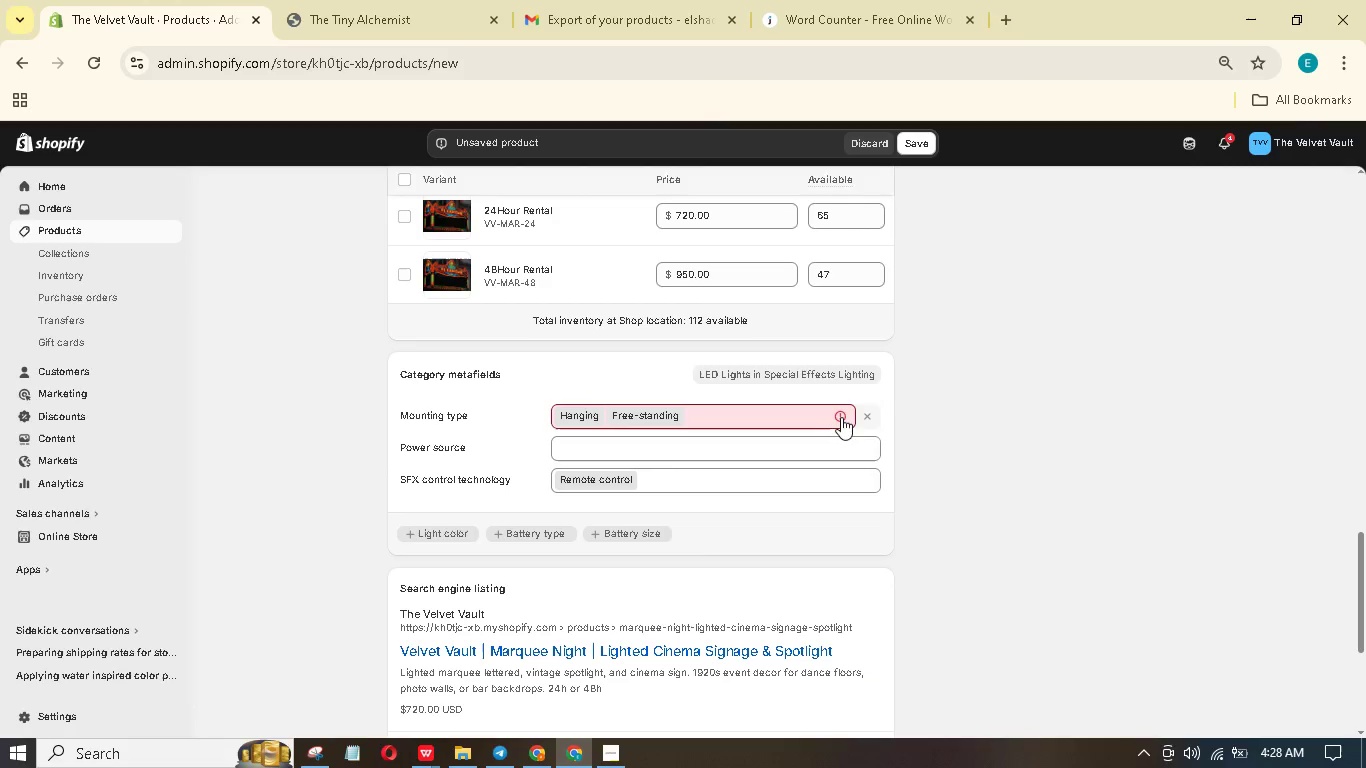 
left_click([863, 416])
 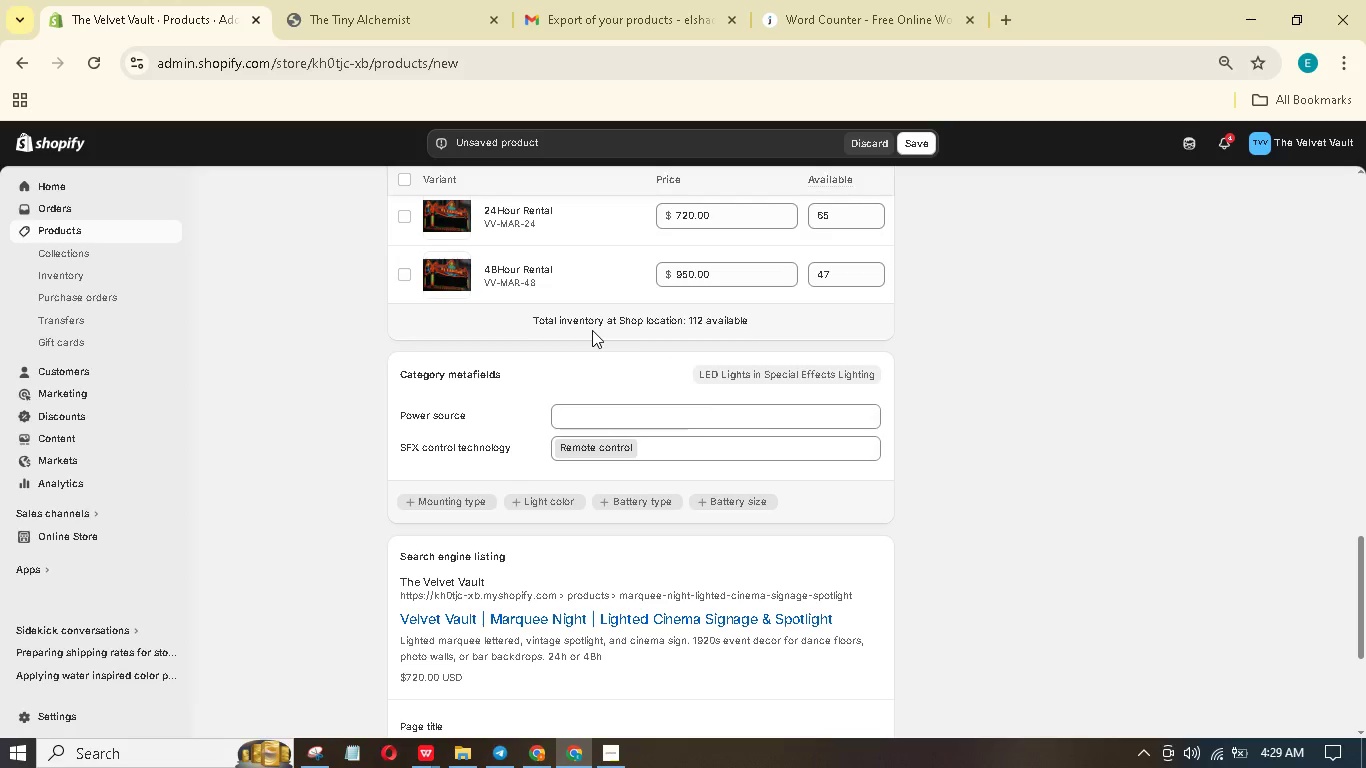 
wait(24.23)
 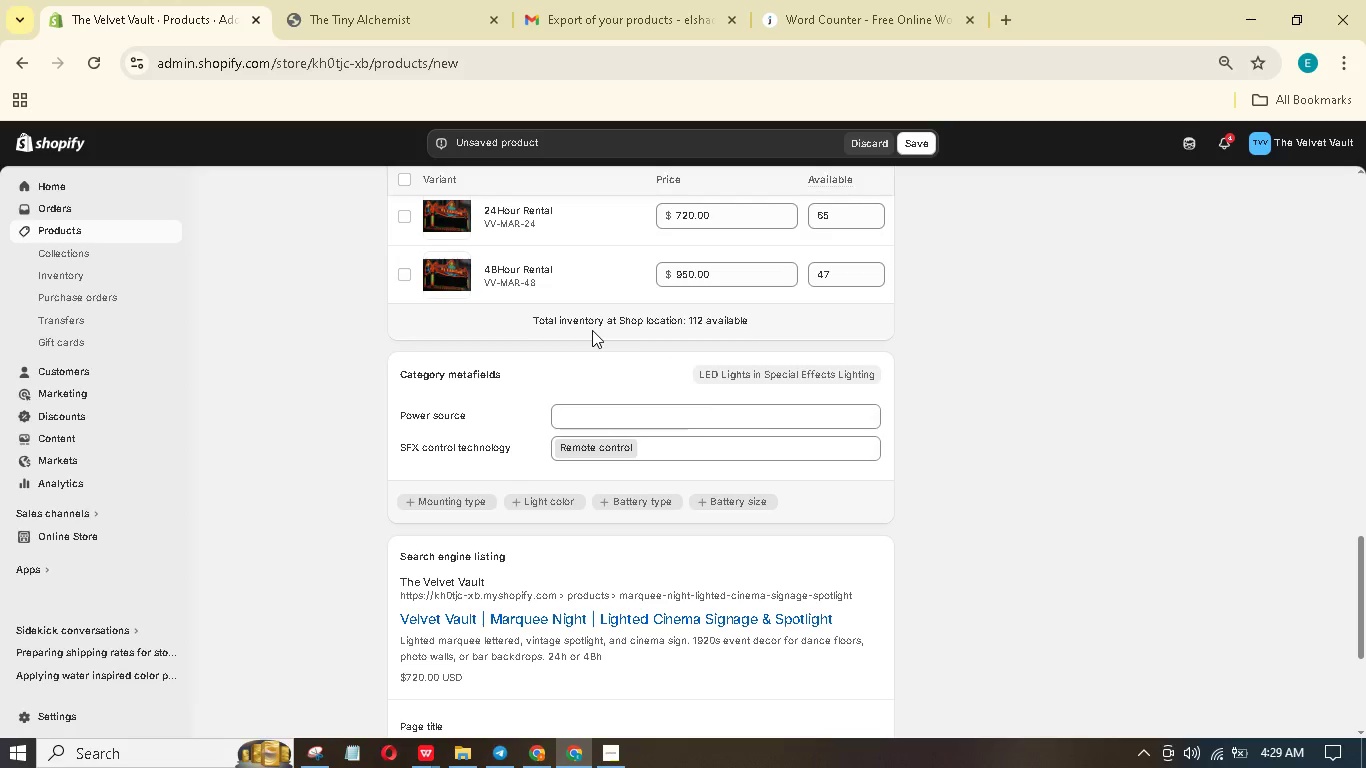 
scroll: coordinate [761, 407], scroll_direction: up, amount: 17.0
 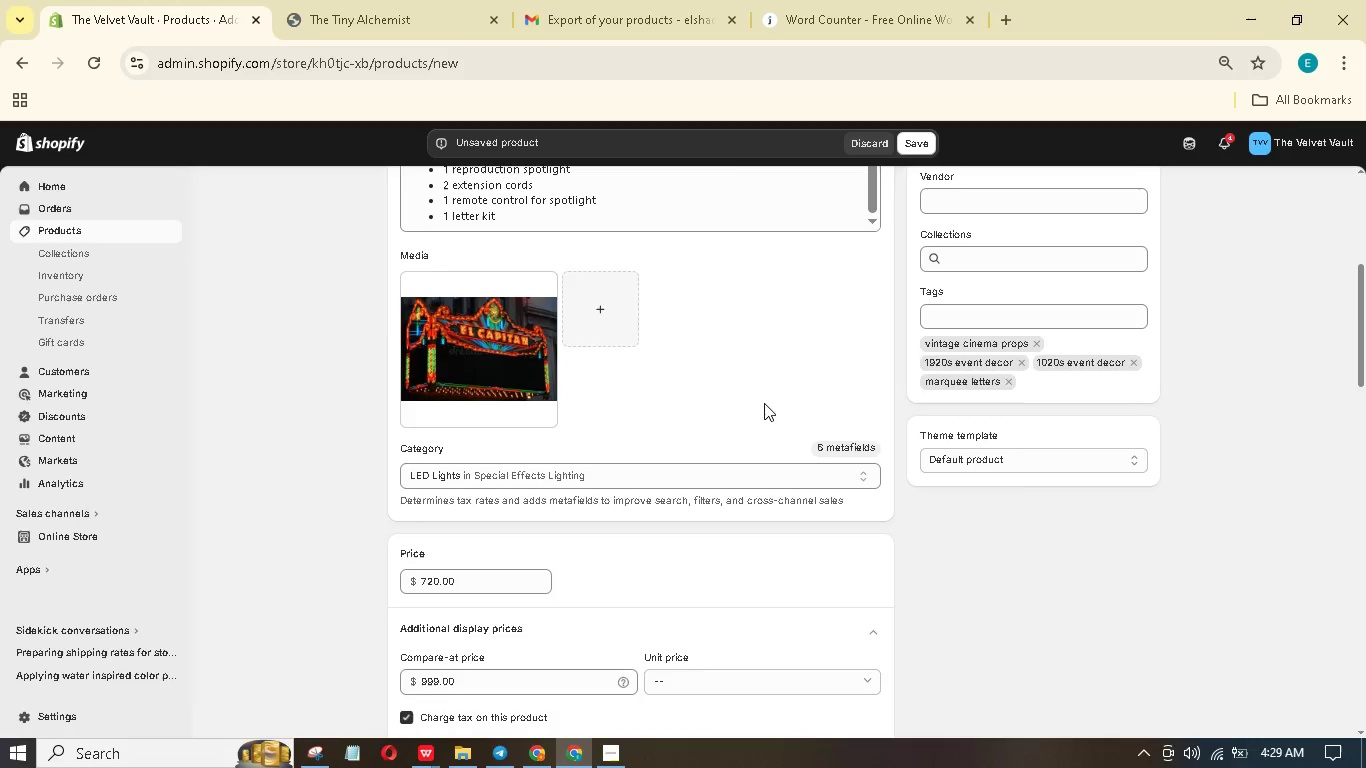 
scroll: coordinate [764, 403], scroll_direction: down, amount: 11.0
 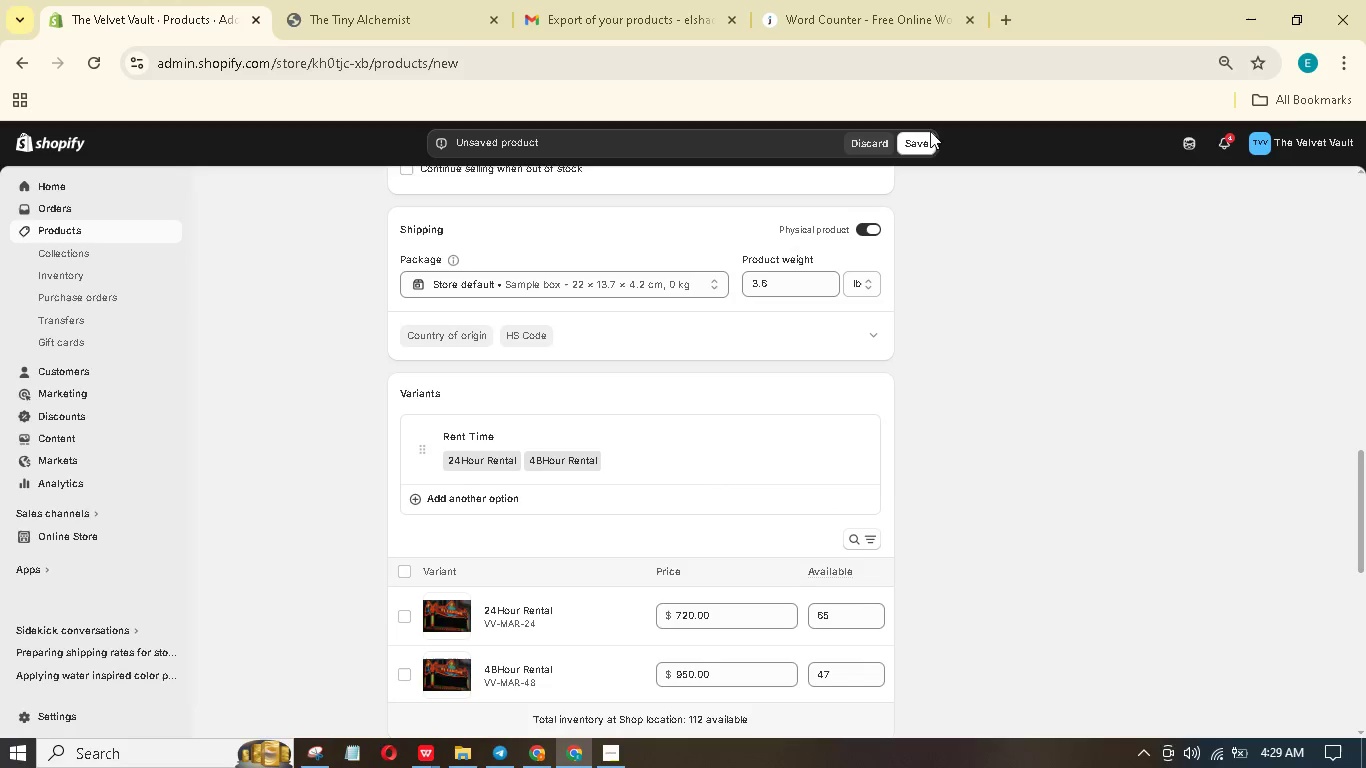 
left_click([930, 140])
 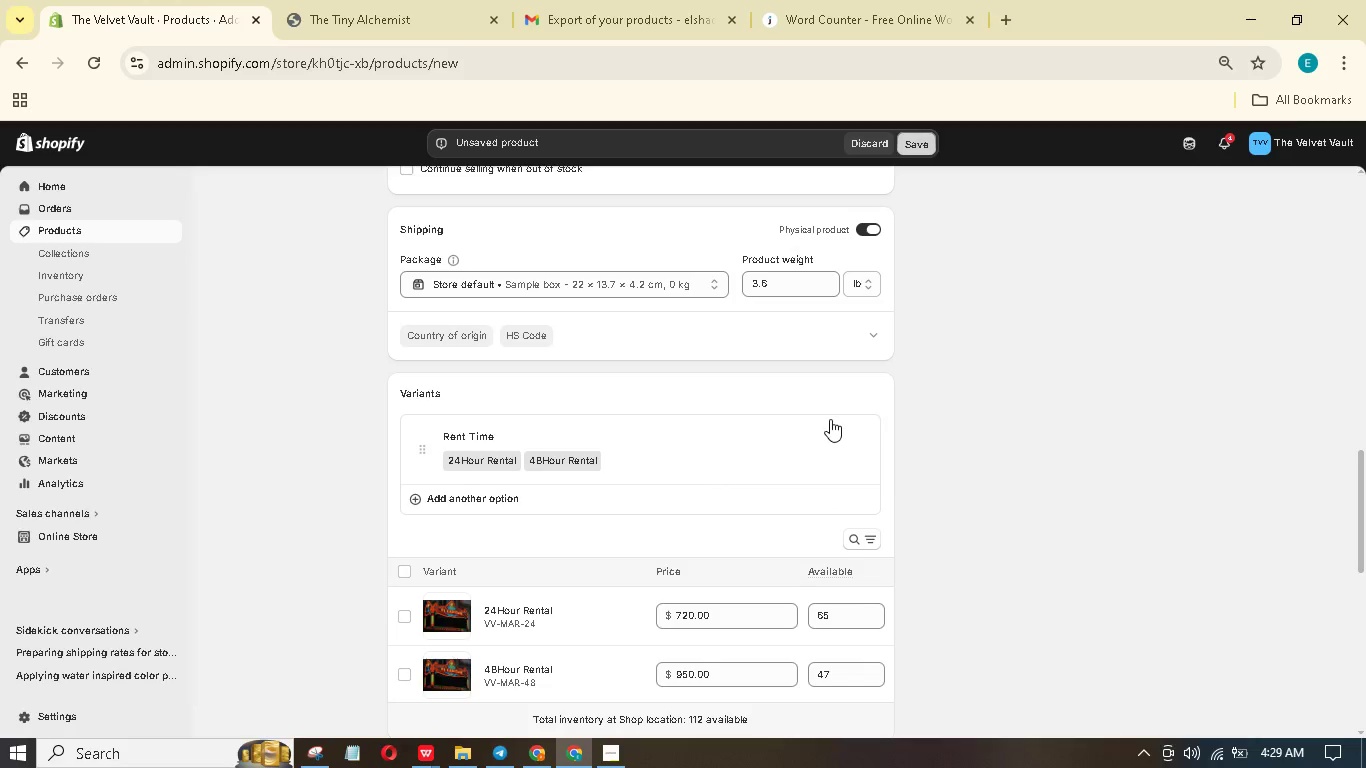 
scroll: coordinate [899, 369], scroll_direction: up, amount: 42.0
 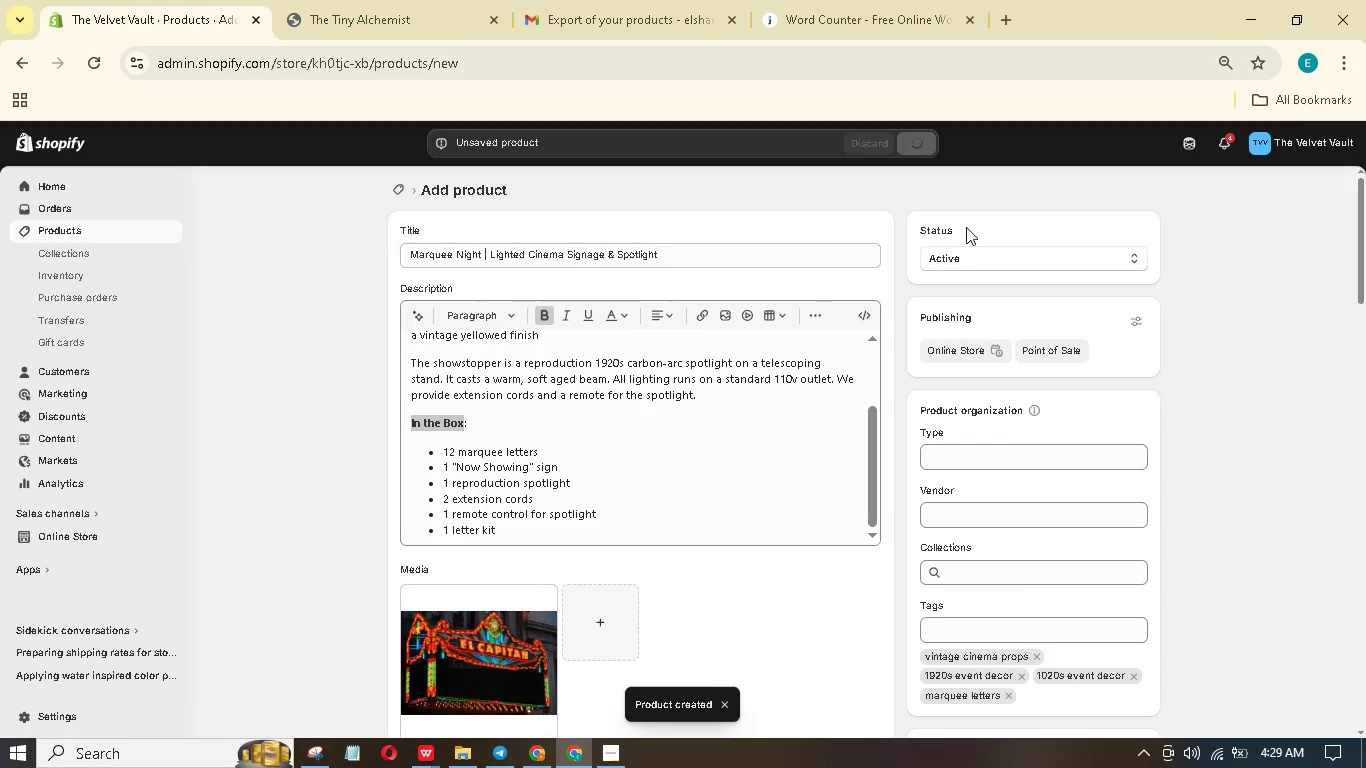 
wait(8.76)
 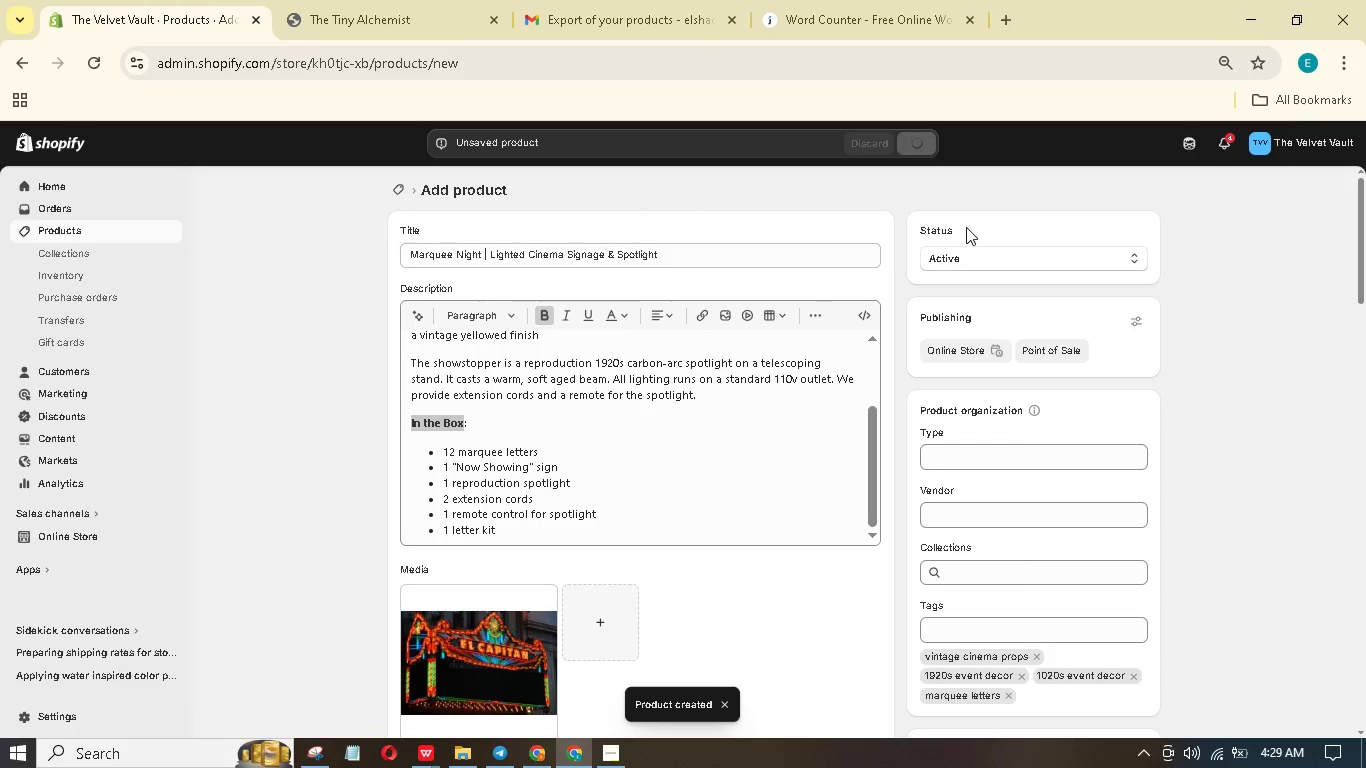 
left_click([1124, 188])
 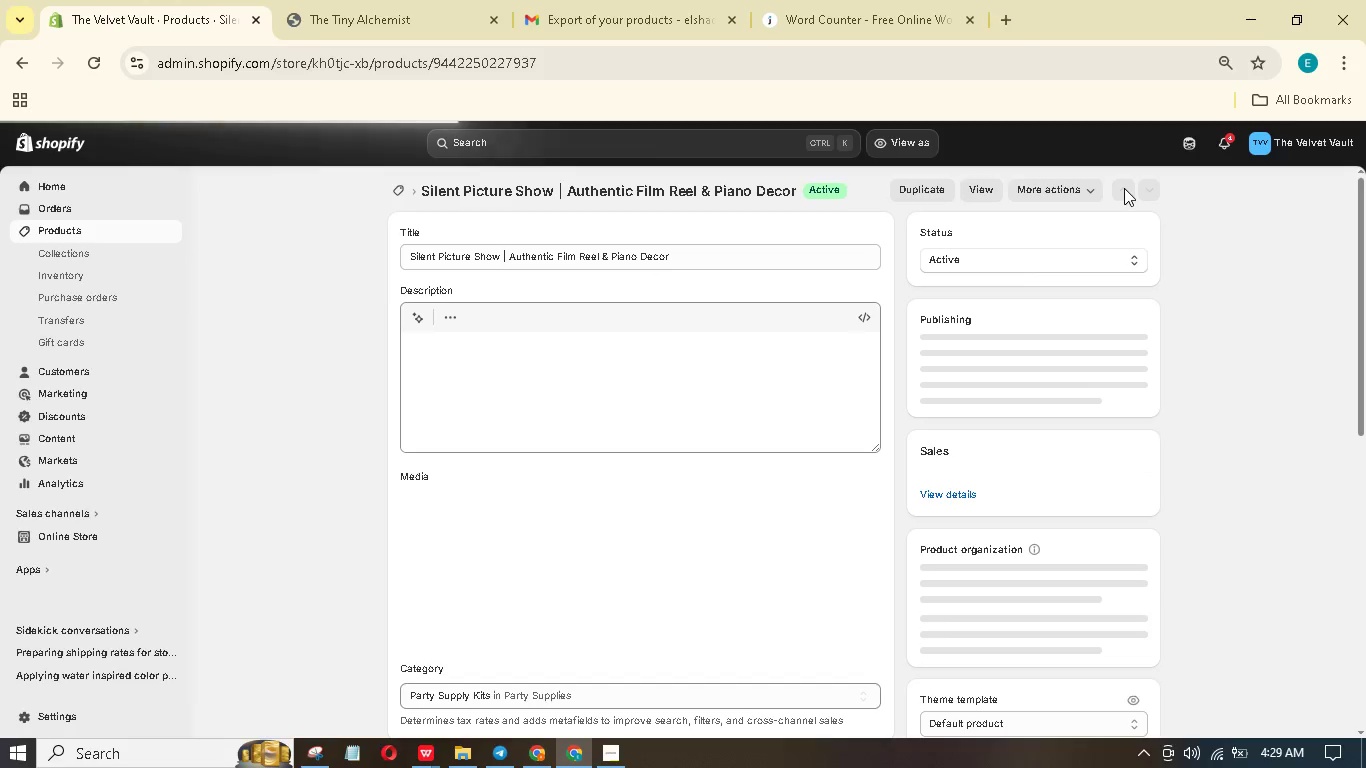 
scroll: coordinate [481, 575], scroll_direction: down, amount: 9.0
 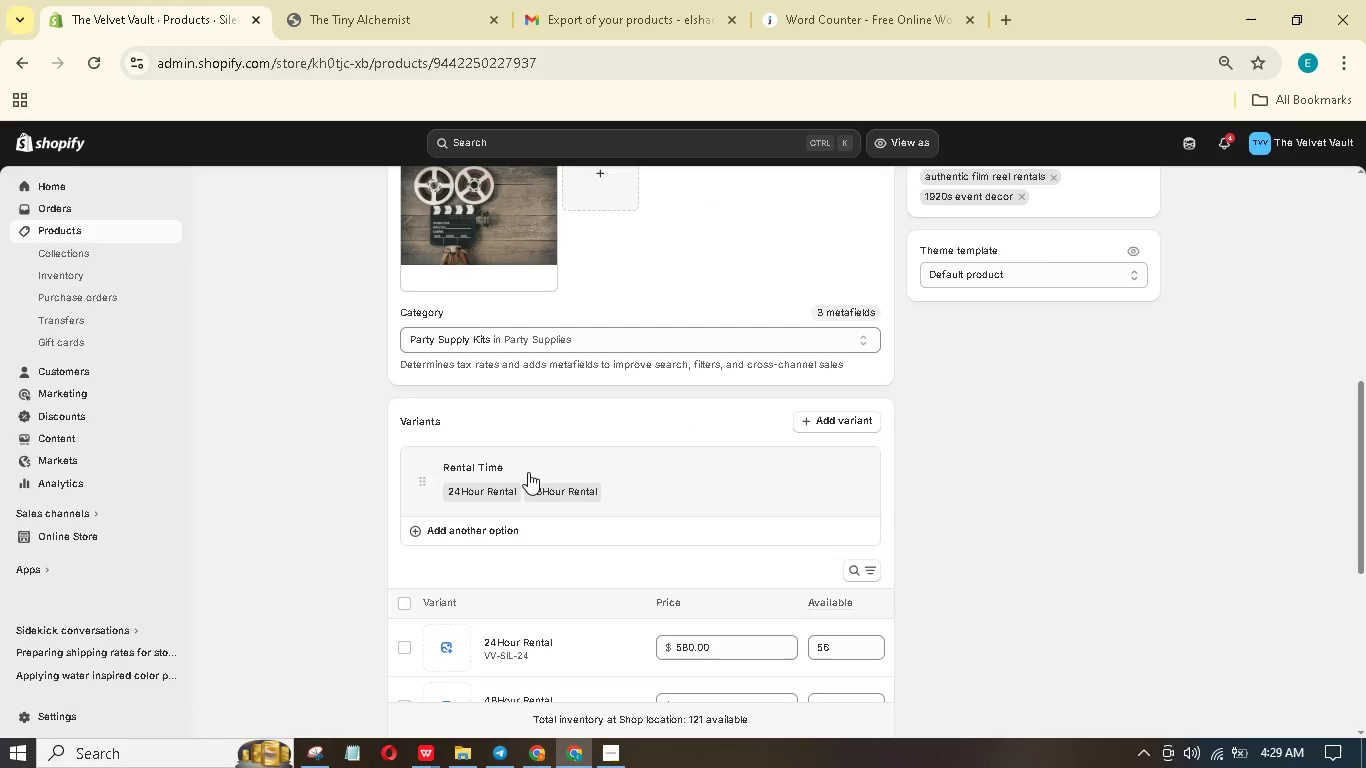 
left_click([525, 468])
 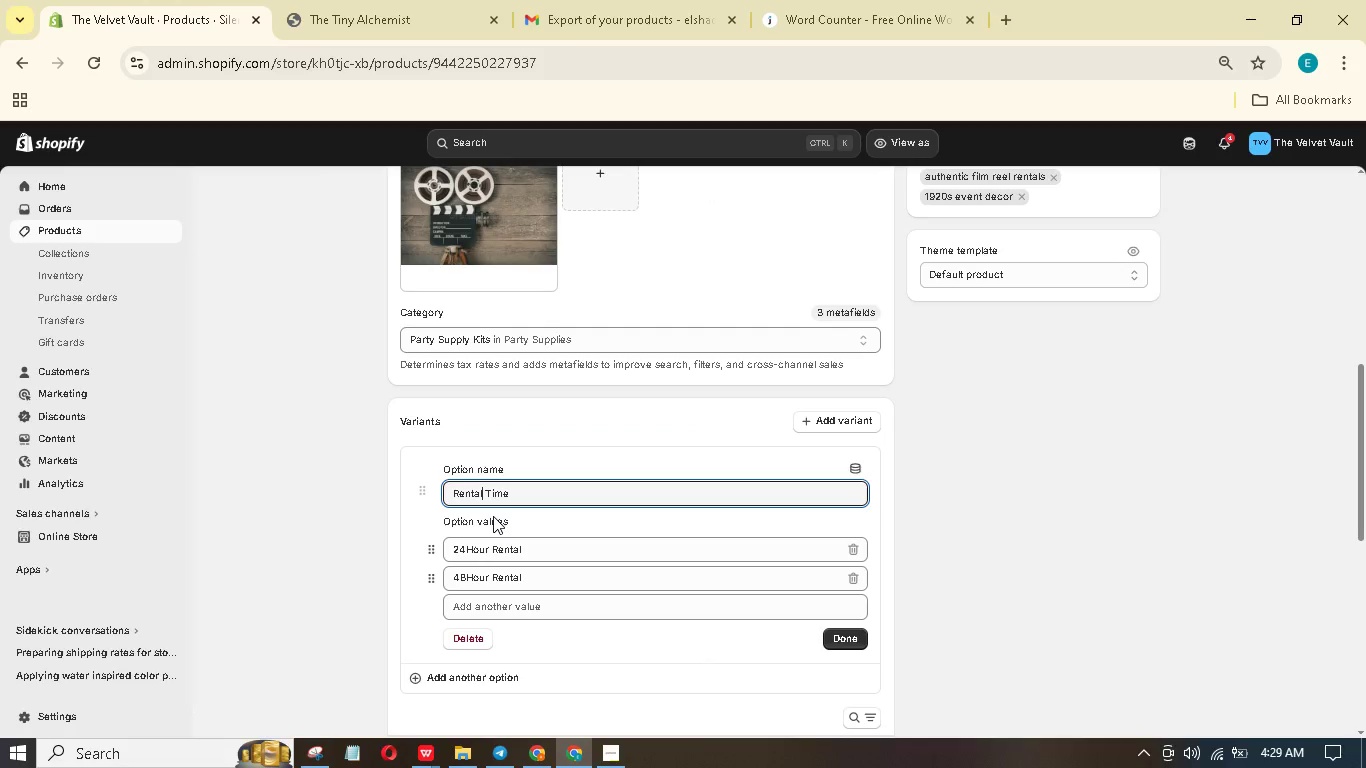 
key(Backspace)
 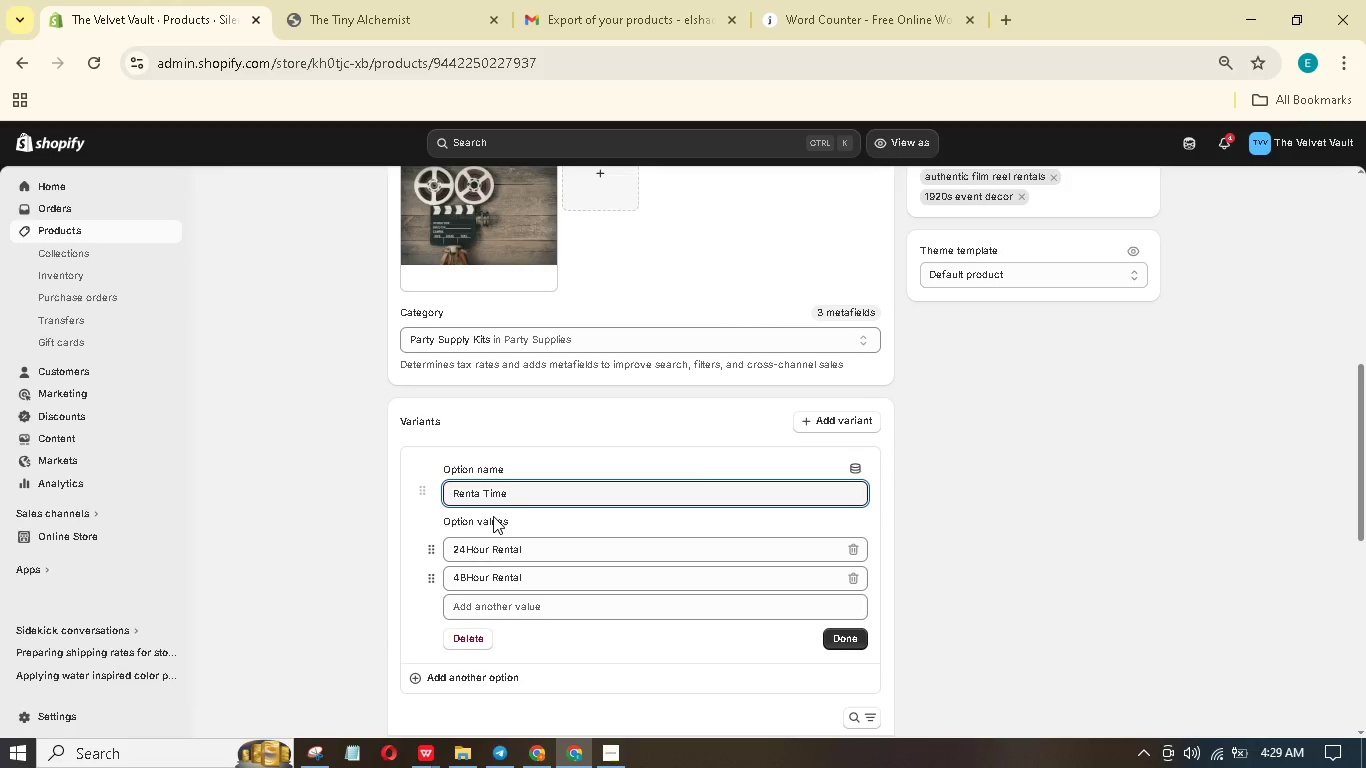 
key(Backspace)
 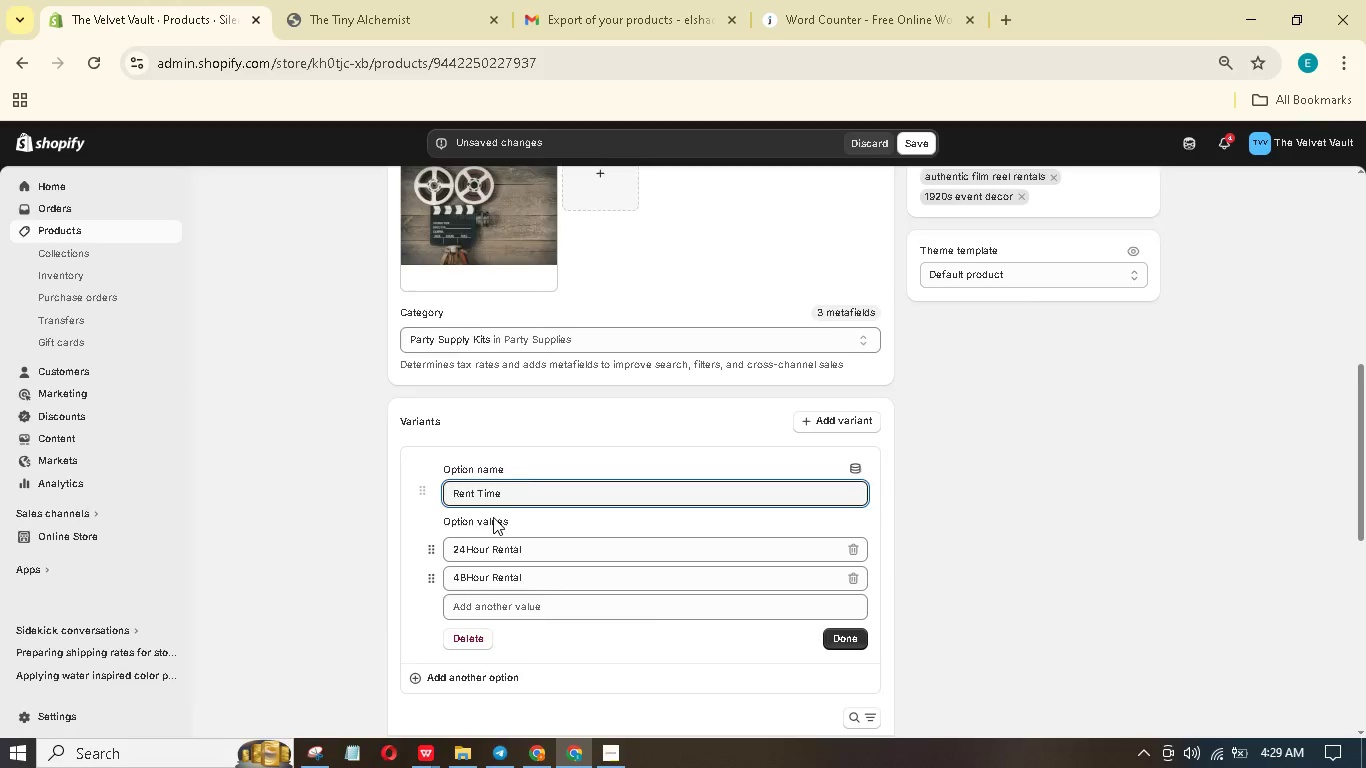 
scroll: coordinate [493, 517], scroll_direction: down, amount: 2.0
 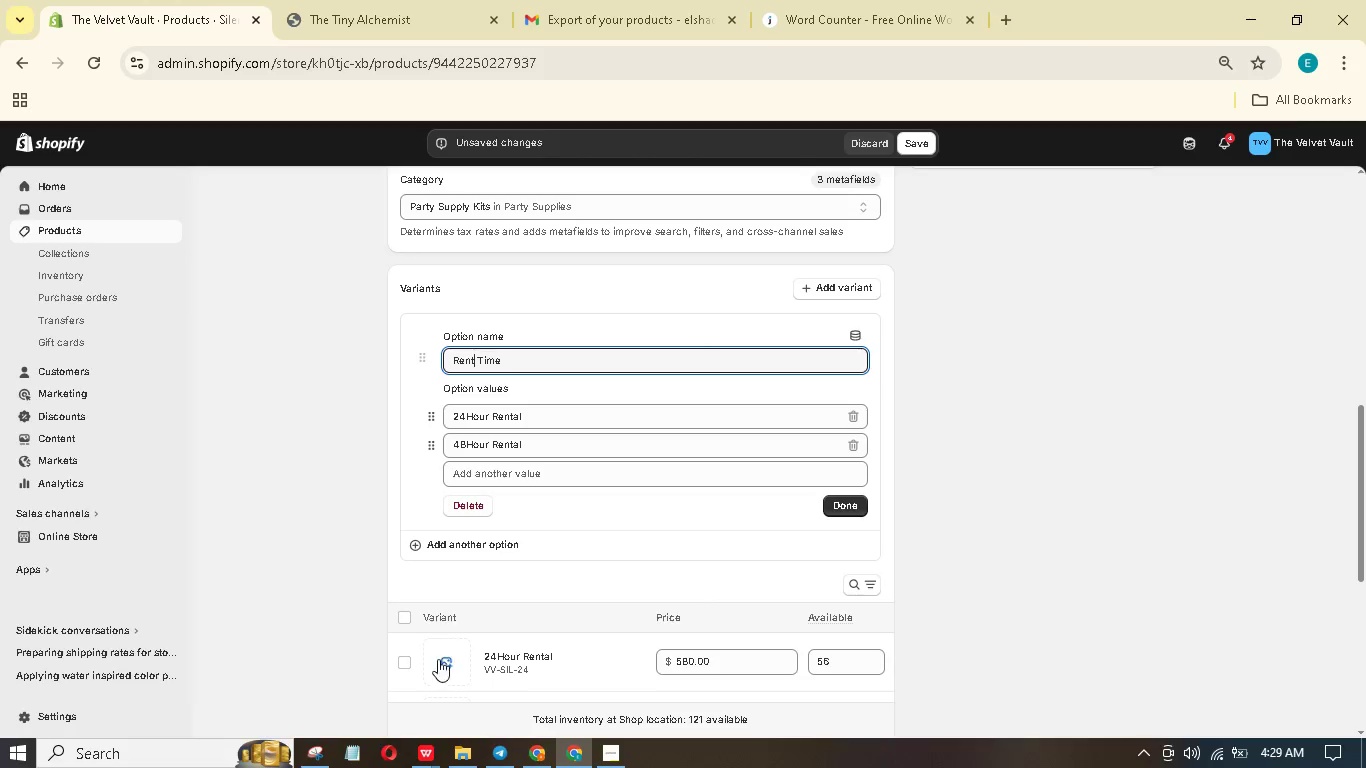 
left_click([440, 664])
 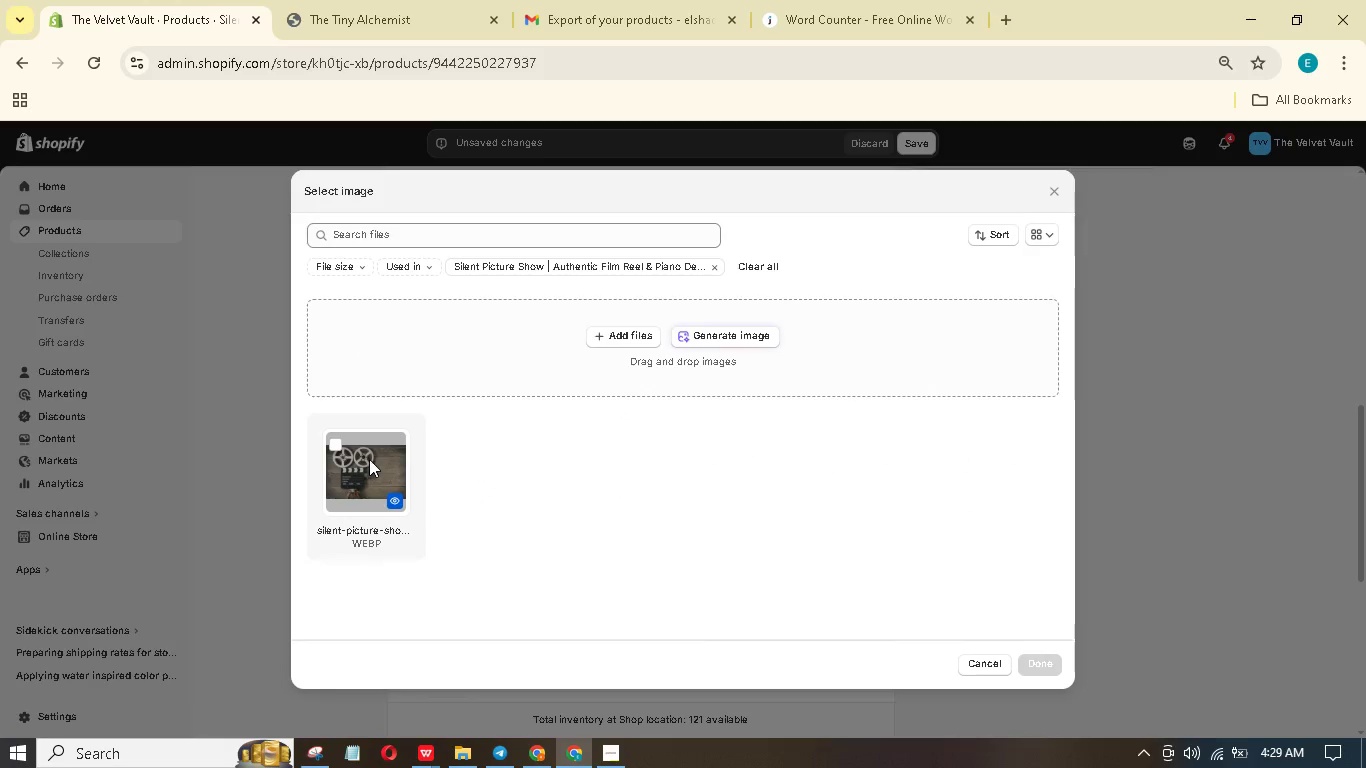 
left_click([370, 458])
 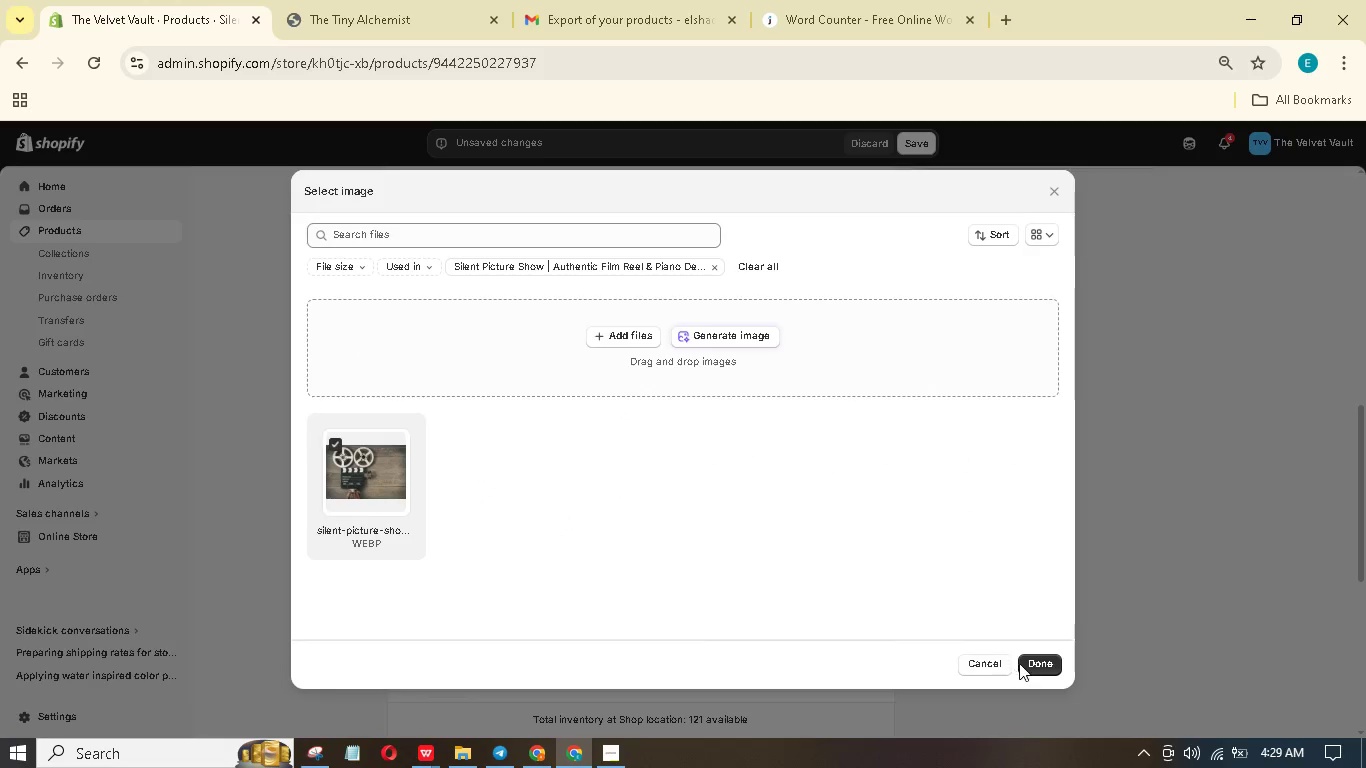 
left_click([1024, 662])
 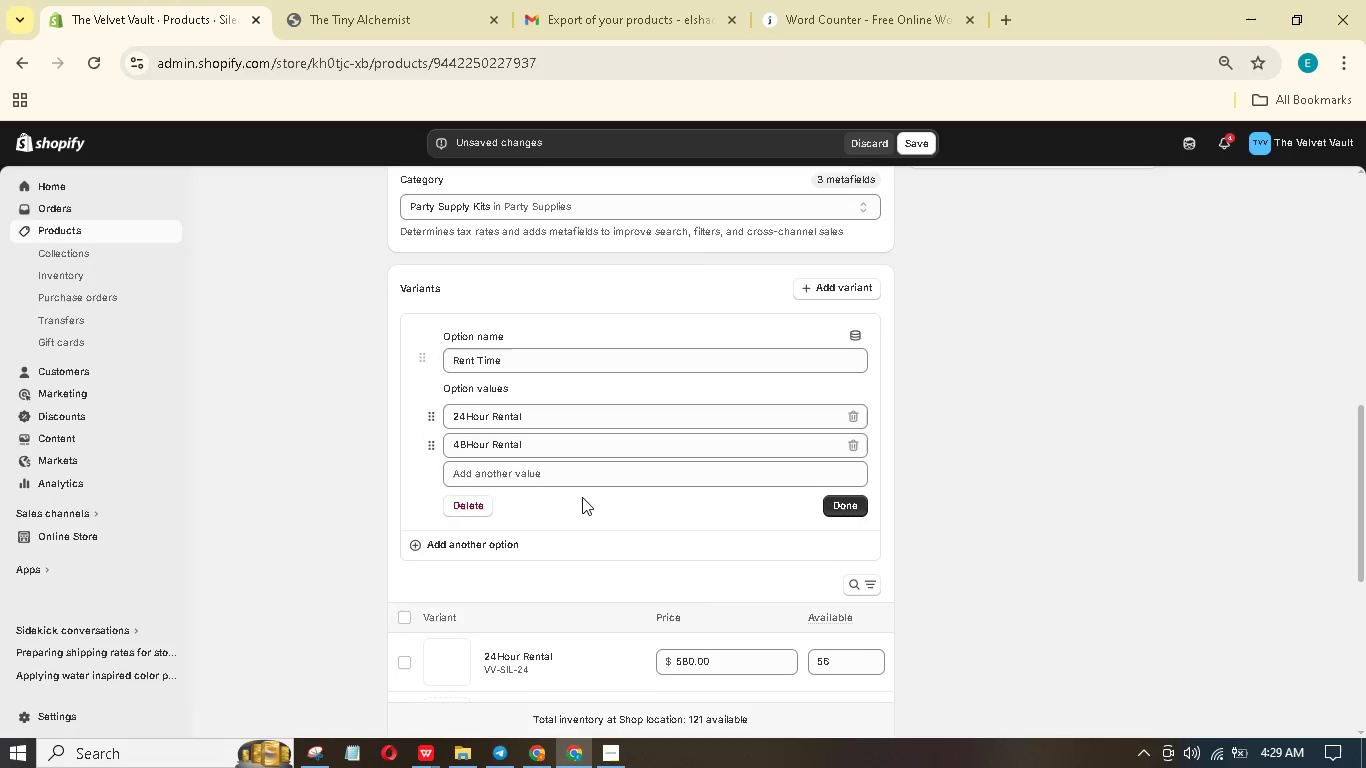 
scroll: coordinate [582, 497], scroll_direction: down, amount: 2.0
 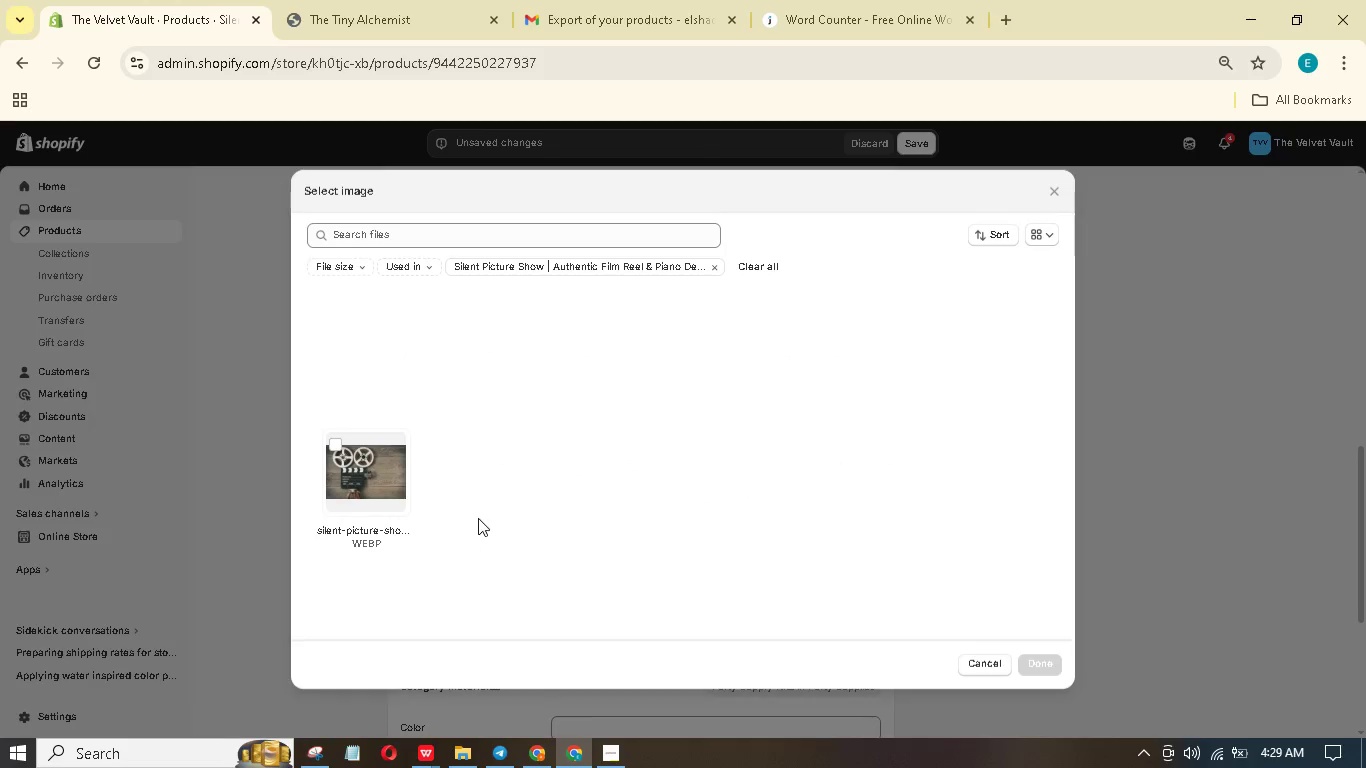 
left_click([328, 452])
 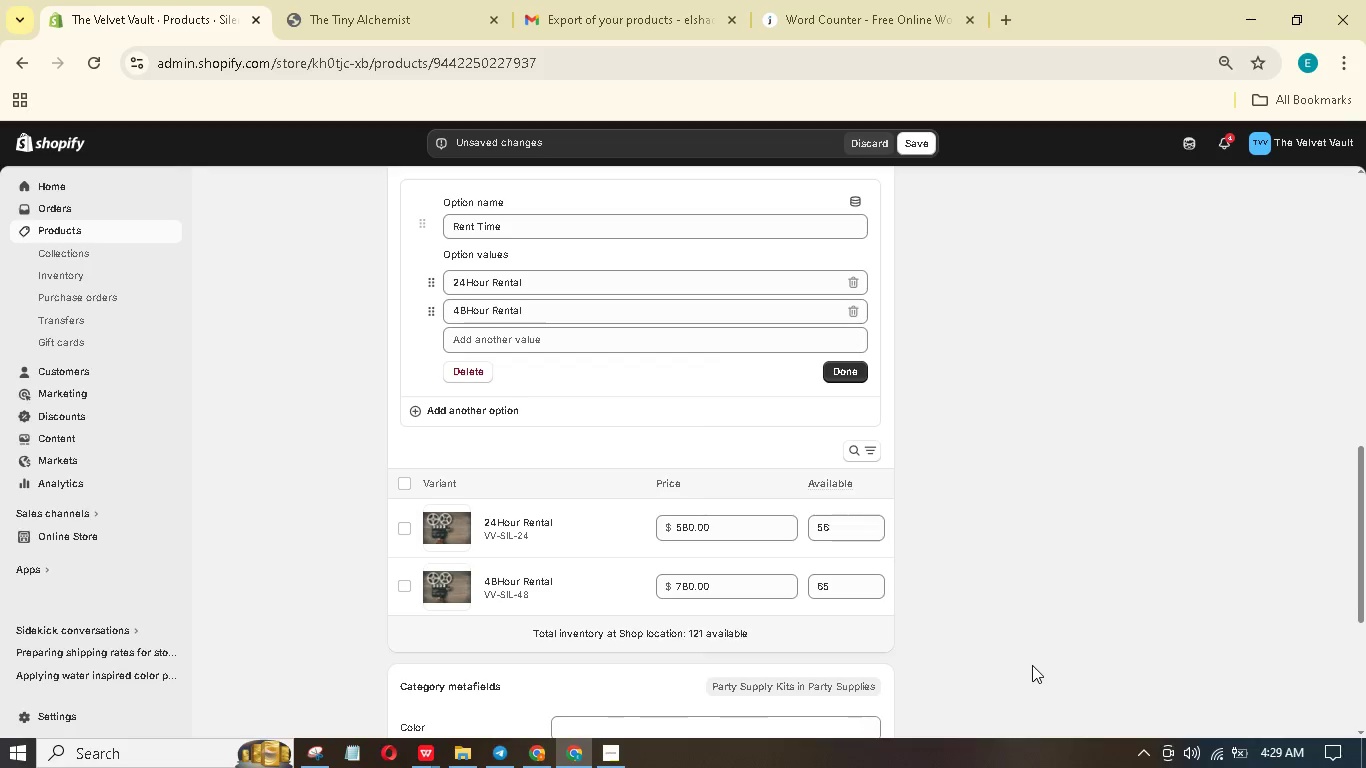 
scroll: coordinate [1000, 517], scroll_direction: down, amount: 2.0
 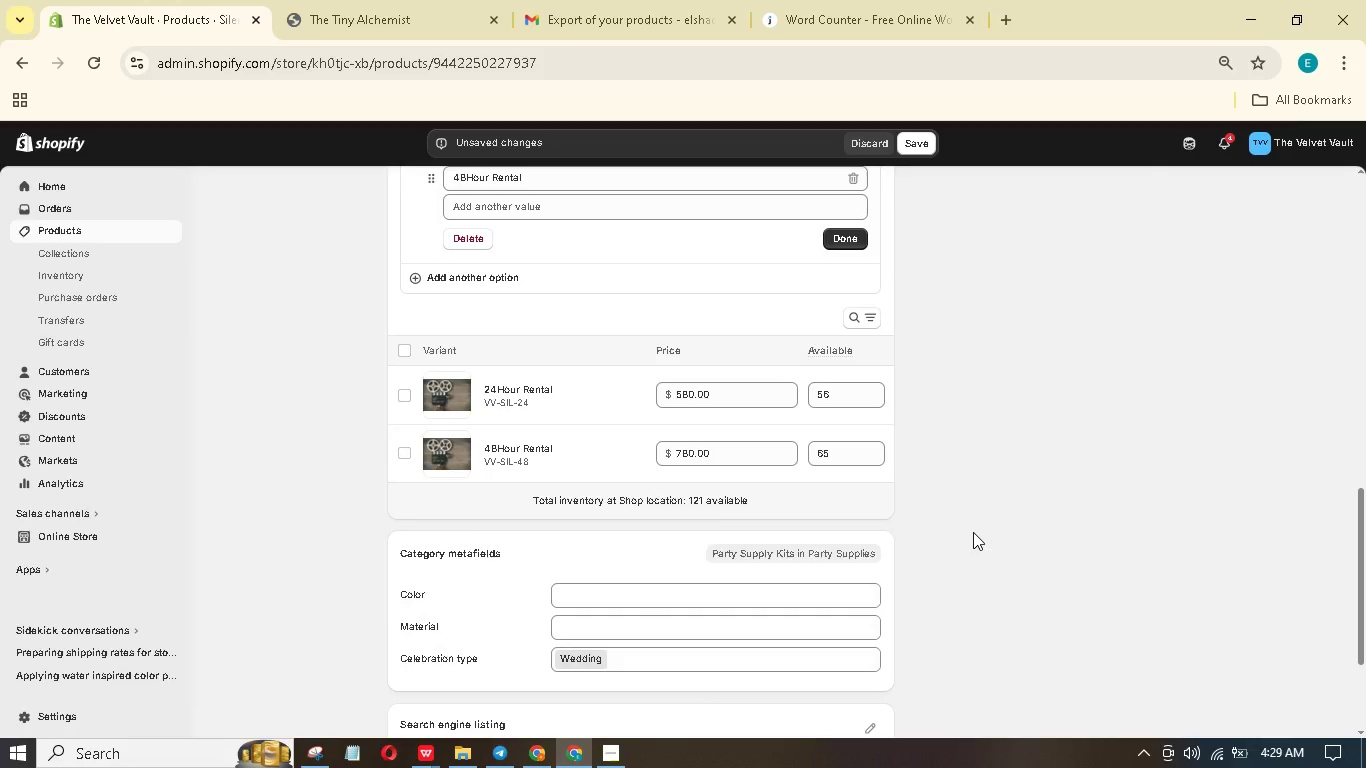 
scroll: coordinate [973, 532], scroll_direction: up, amount: 5.0
 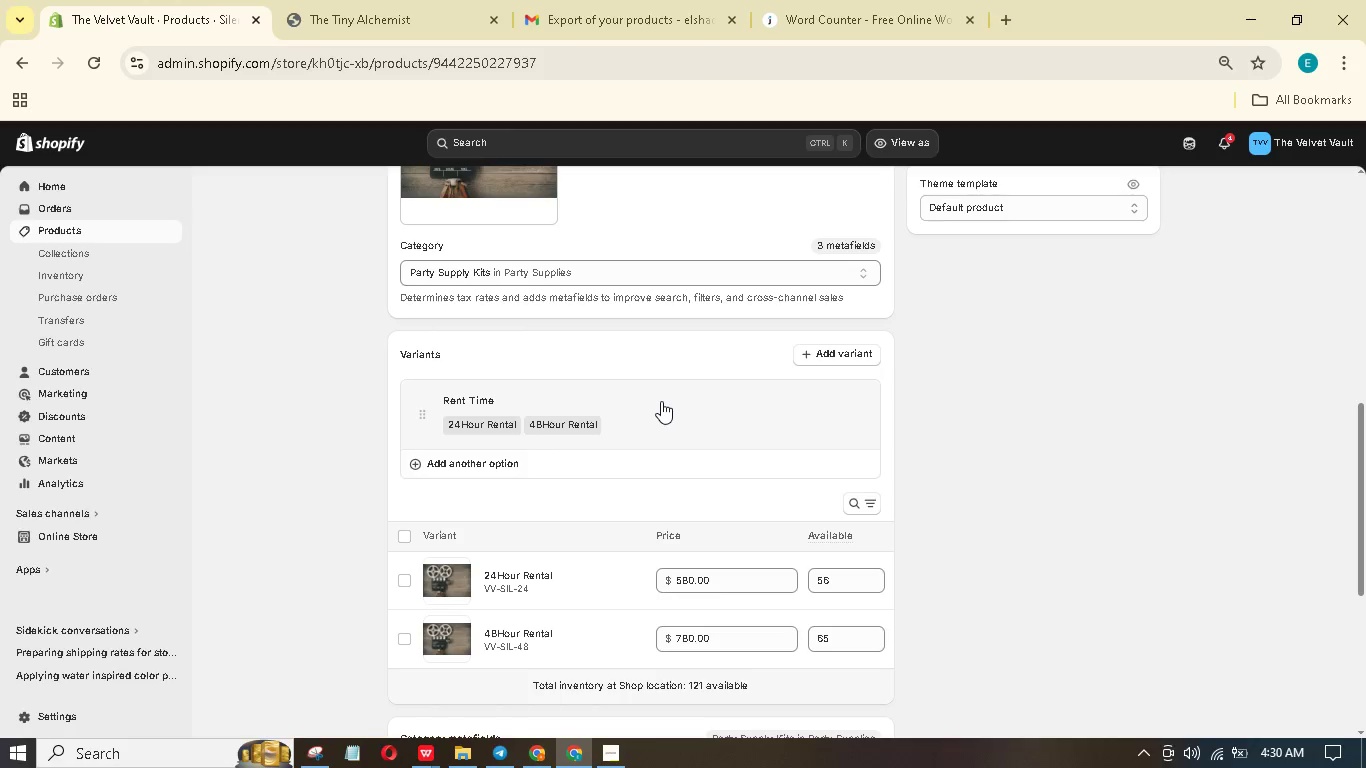 
wait(23.22)
 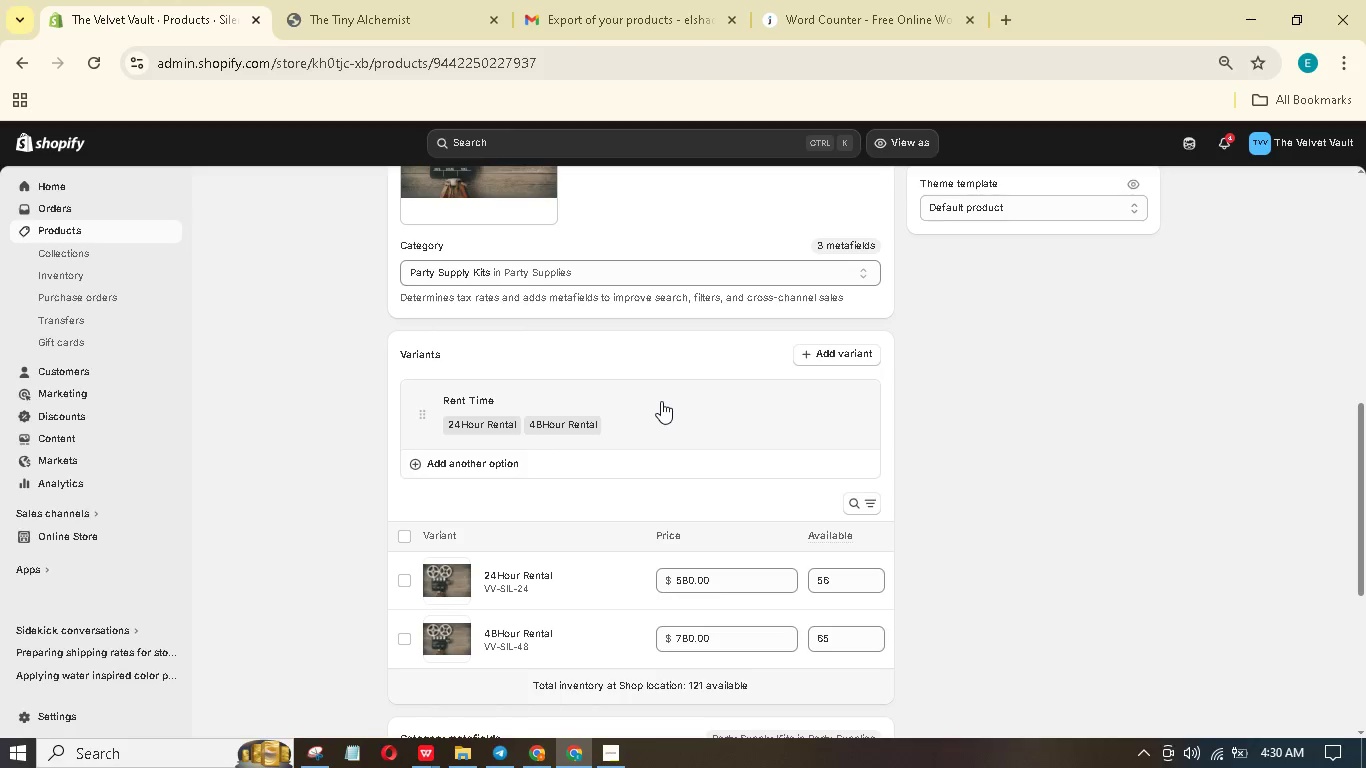 
scroll: coordinate [680, 437], scroll_direction: up, amount: 14.0
 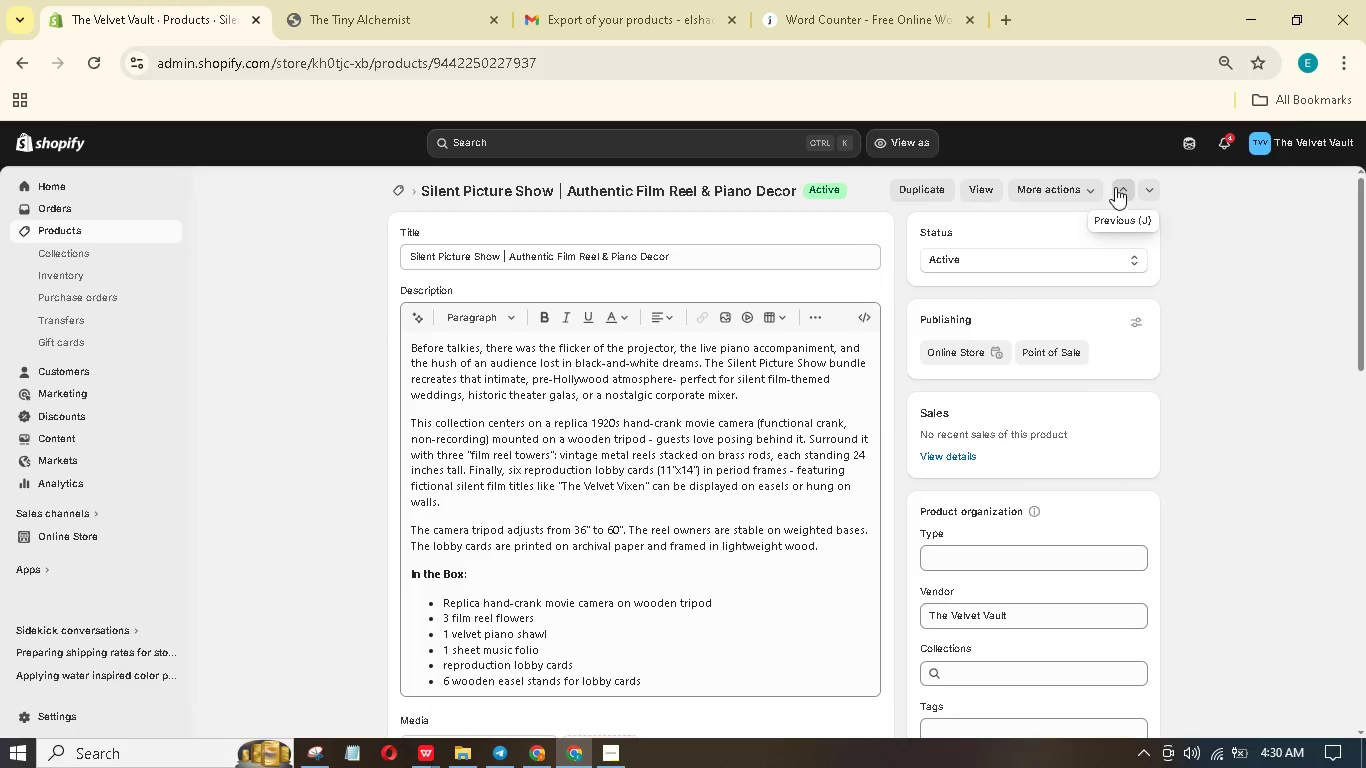 
left_click([1116, 186])
 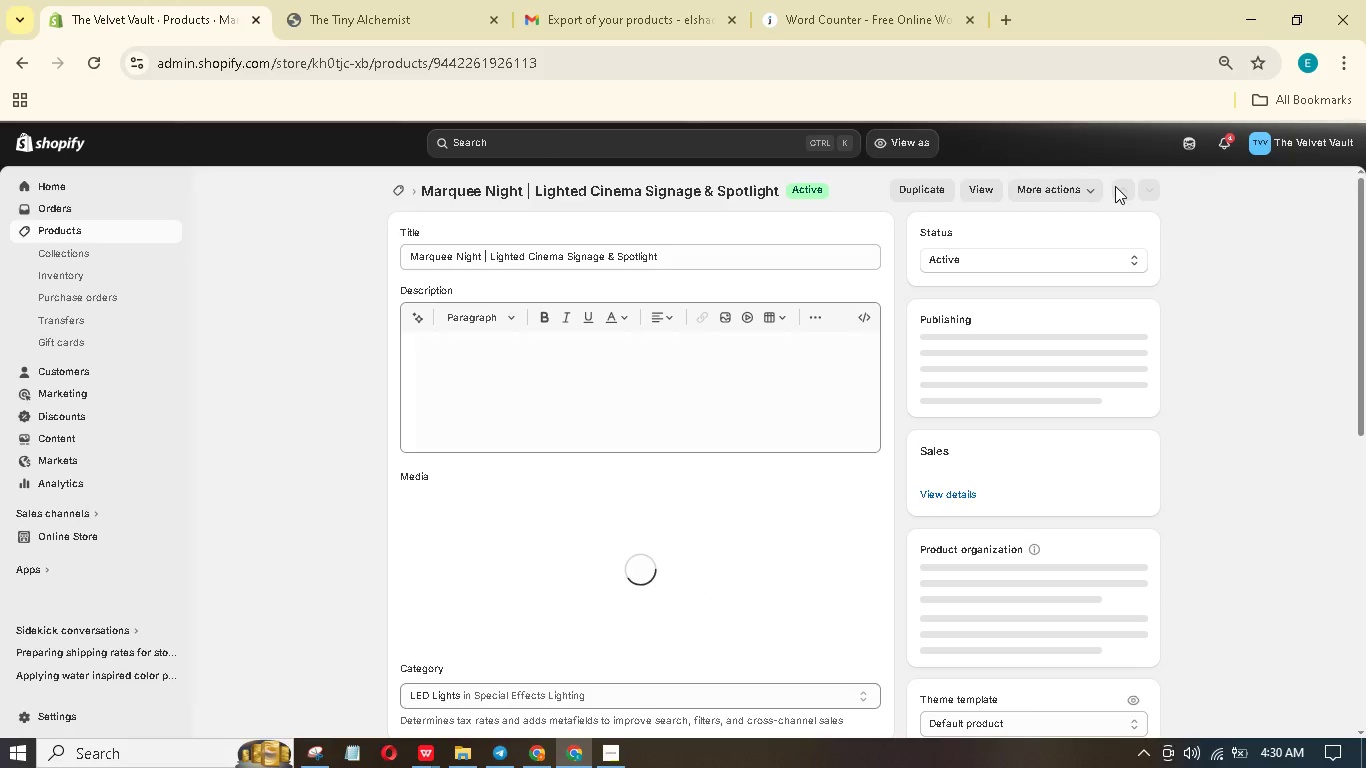 
wait(6.05)
 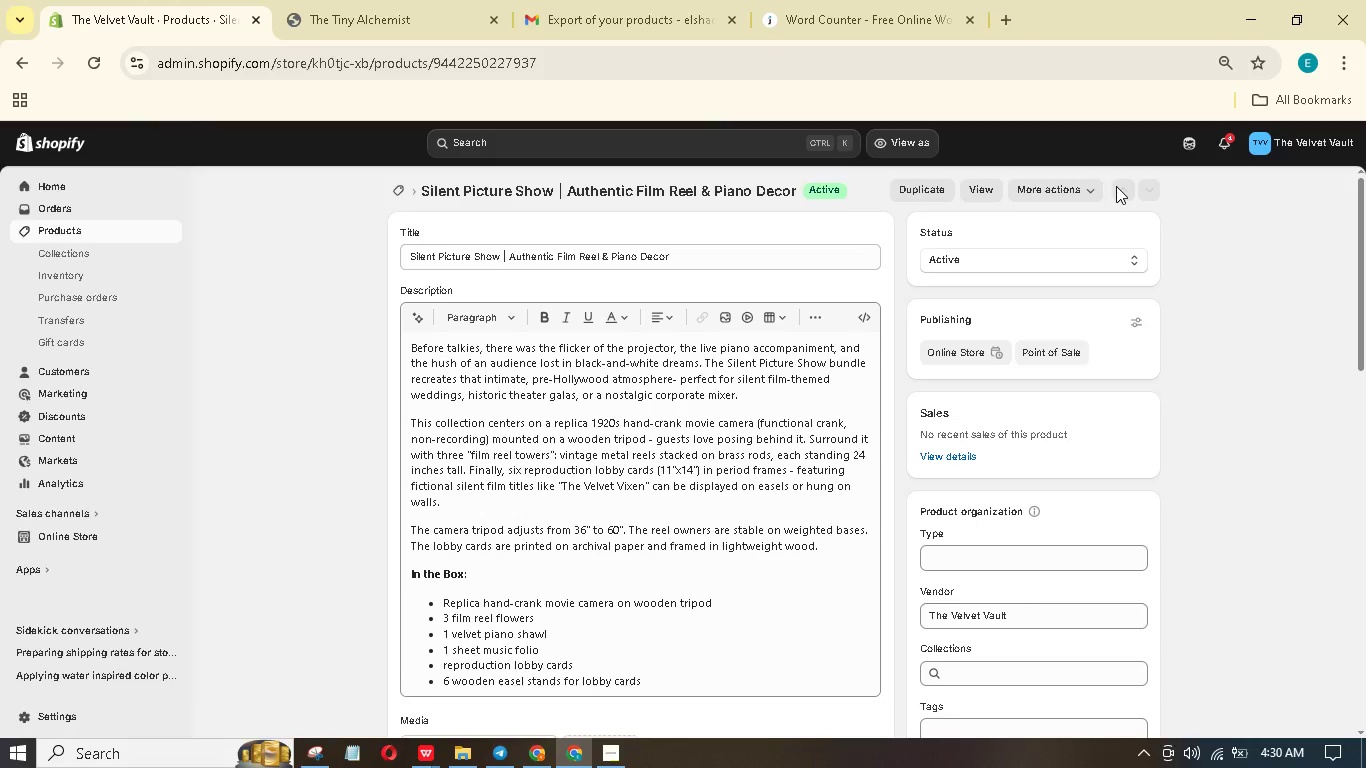 
scroll: coordinate [828, 415], scroll_direction: down, amount: 12.0
 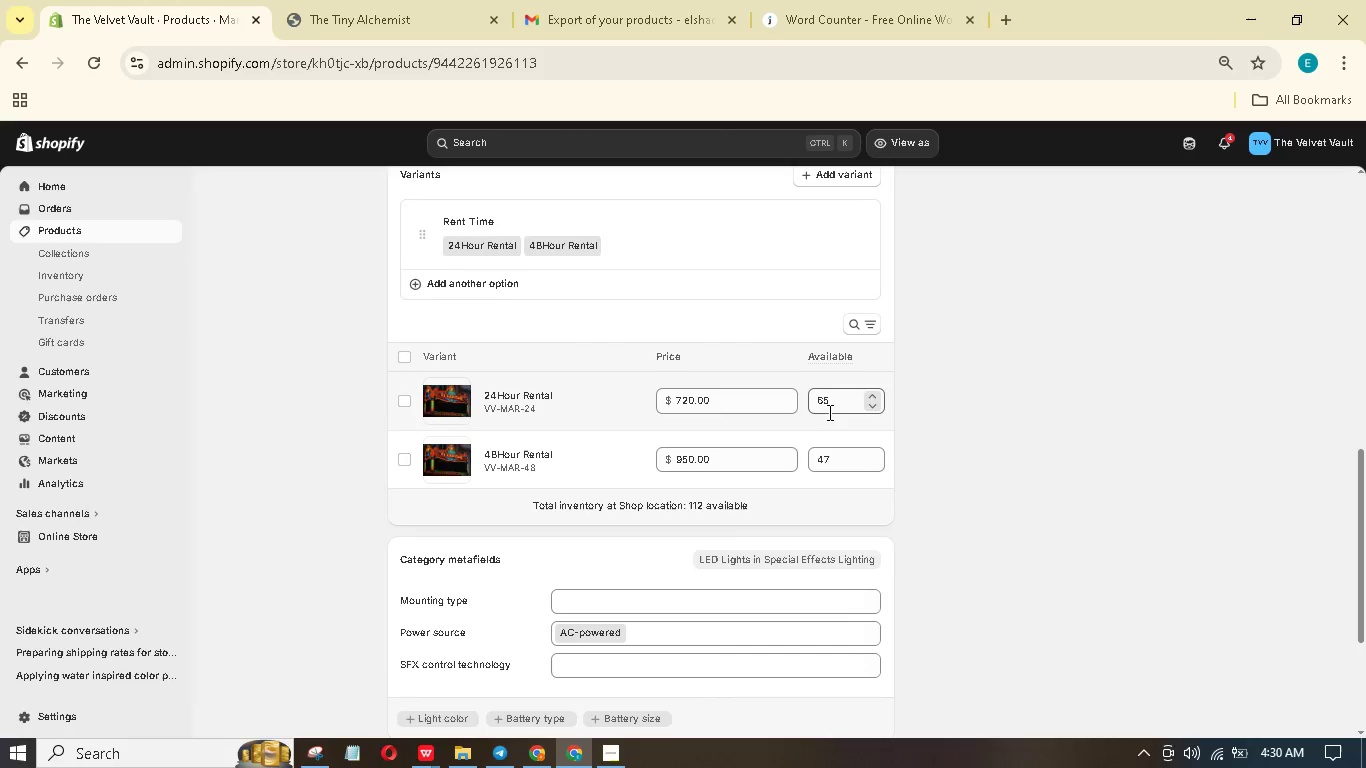 
scroll: coordinate [1031, 268], scroll_direction: up, amount: 16.0
 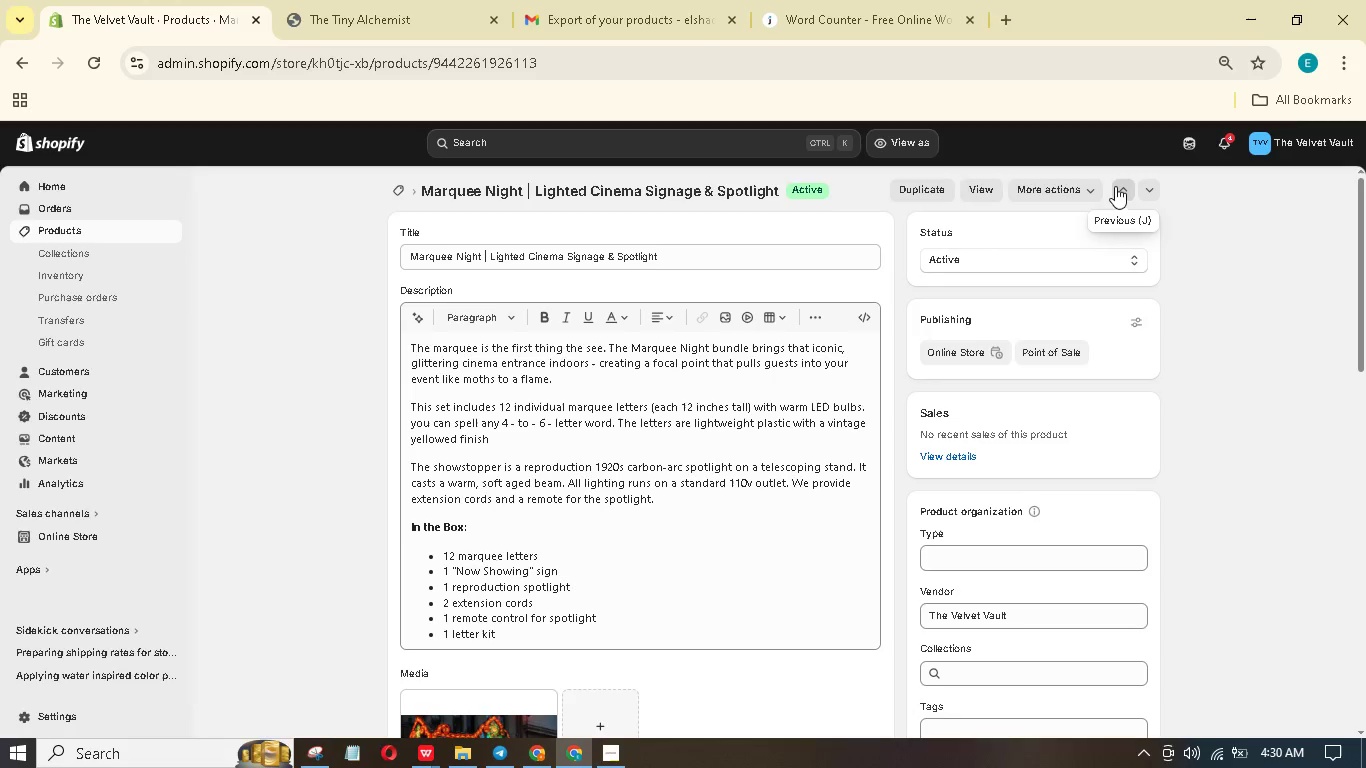 
double_click([1116, 186])
 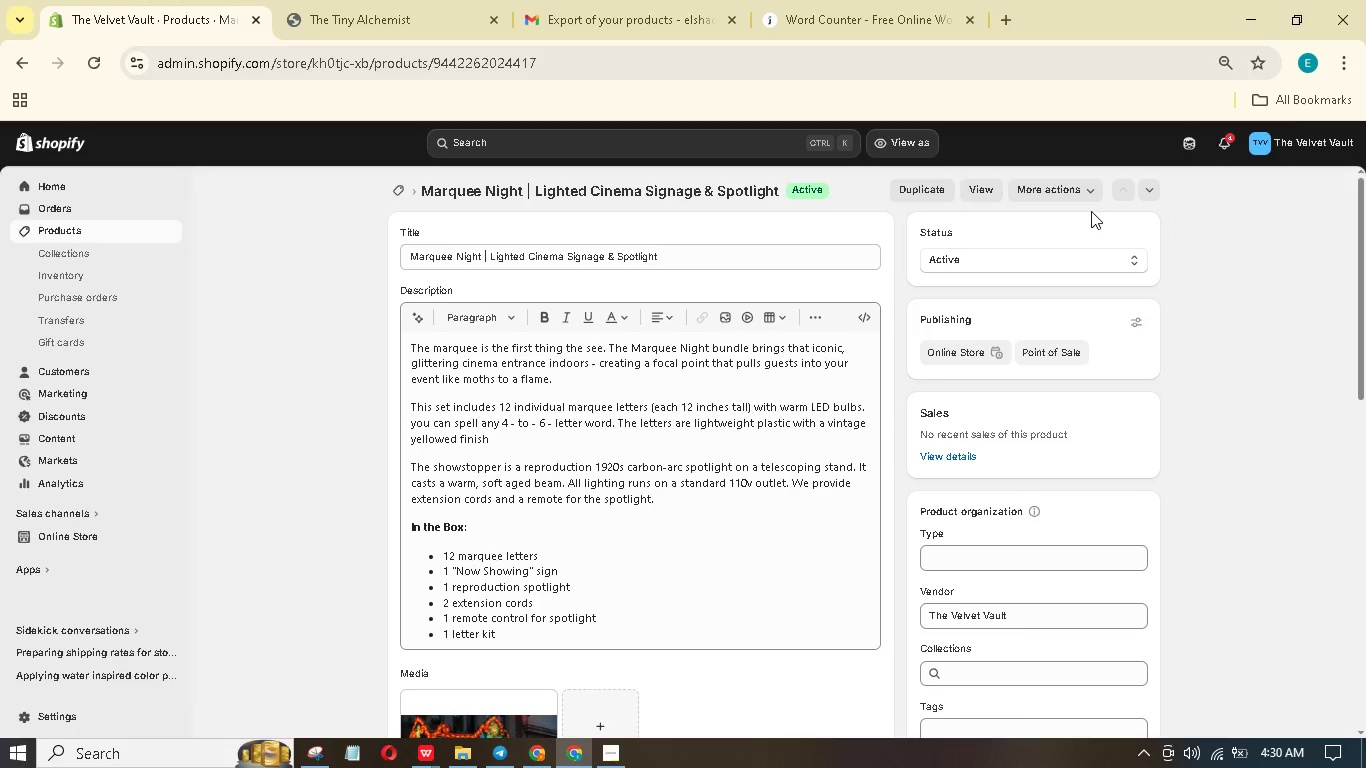 
wait(5.72)
 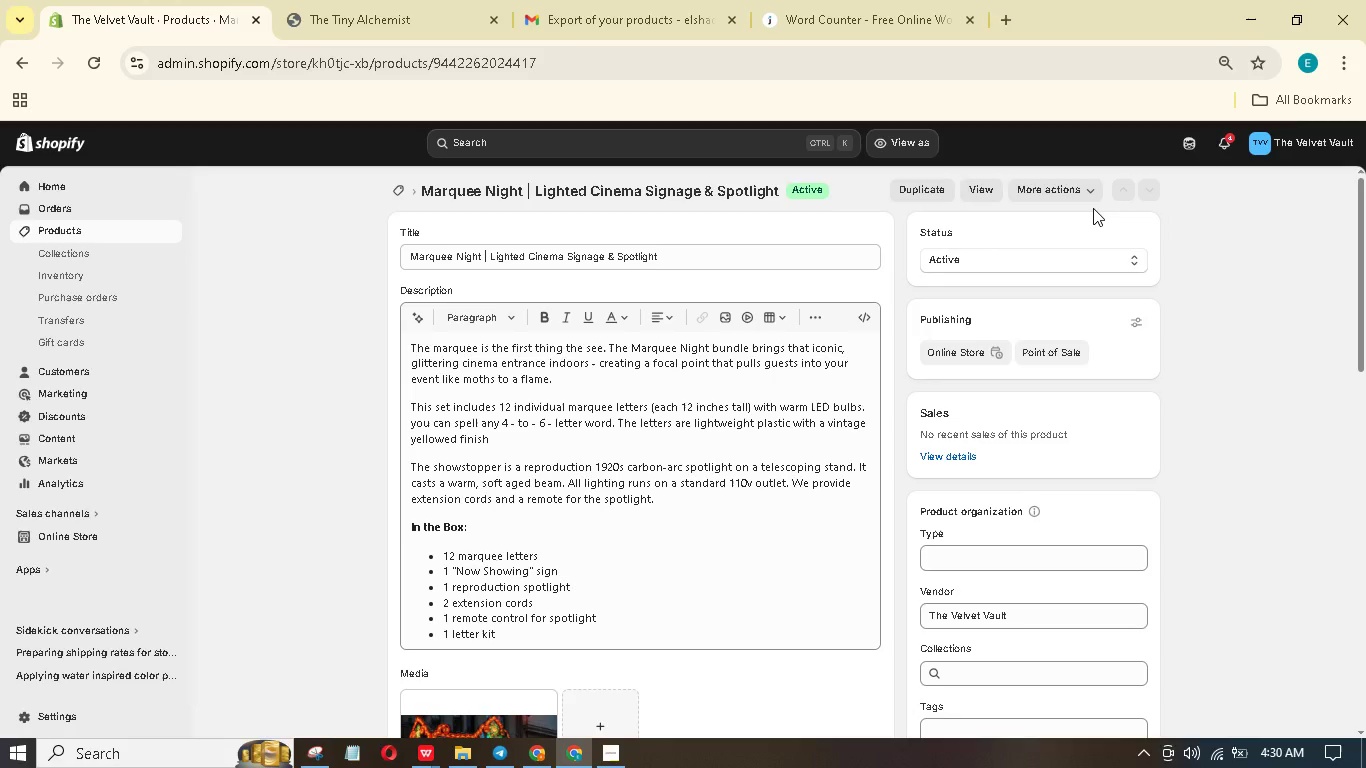 
scroll: coordinate [609, 442], scroll_direction: down, amount: 6.0
 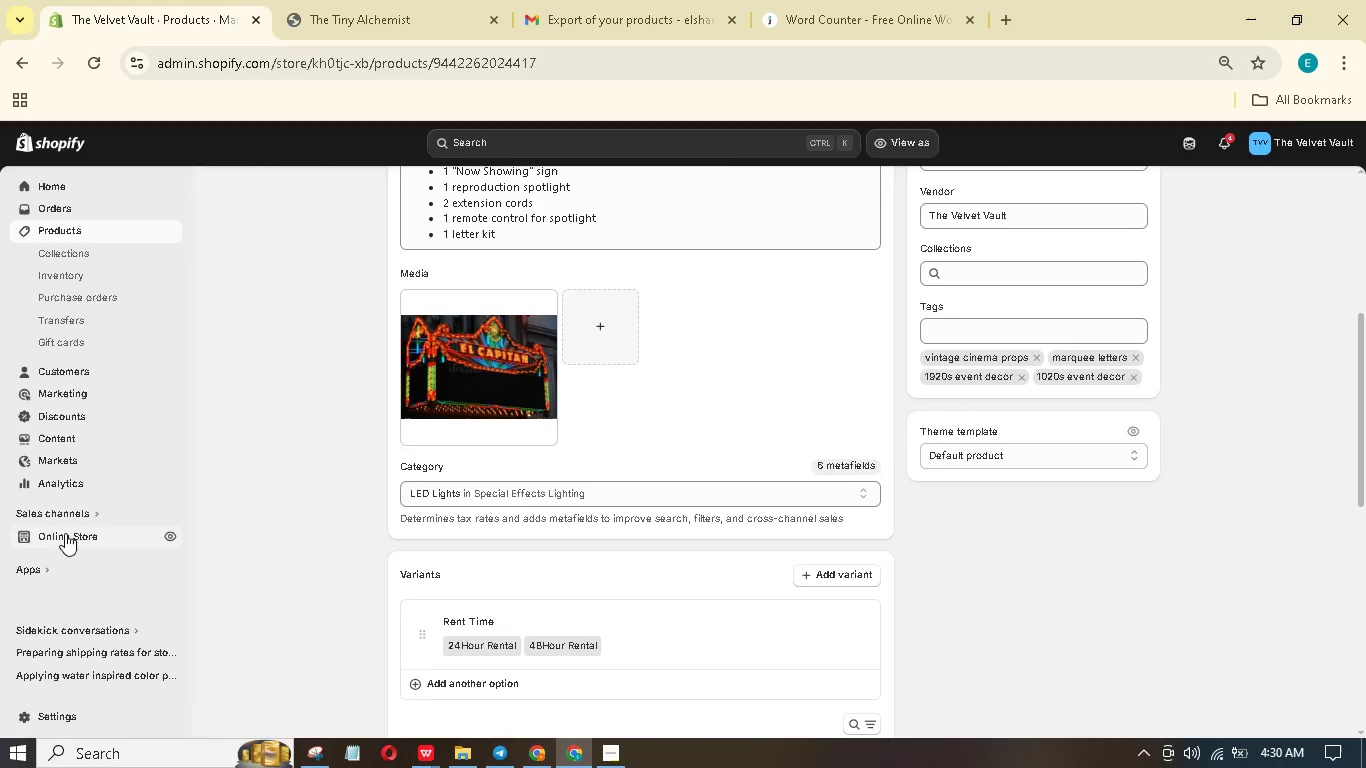 
left_click([65, 534])
 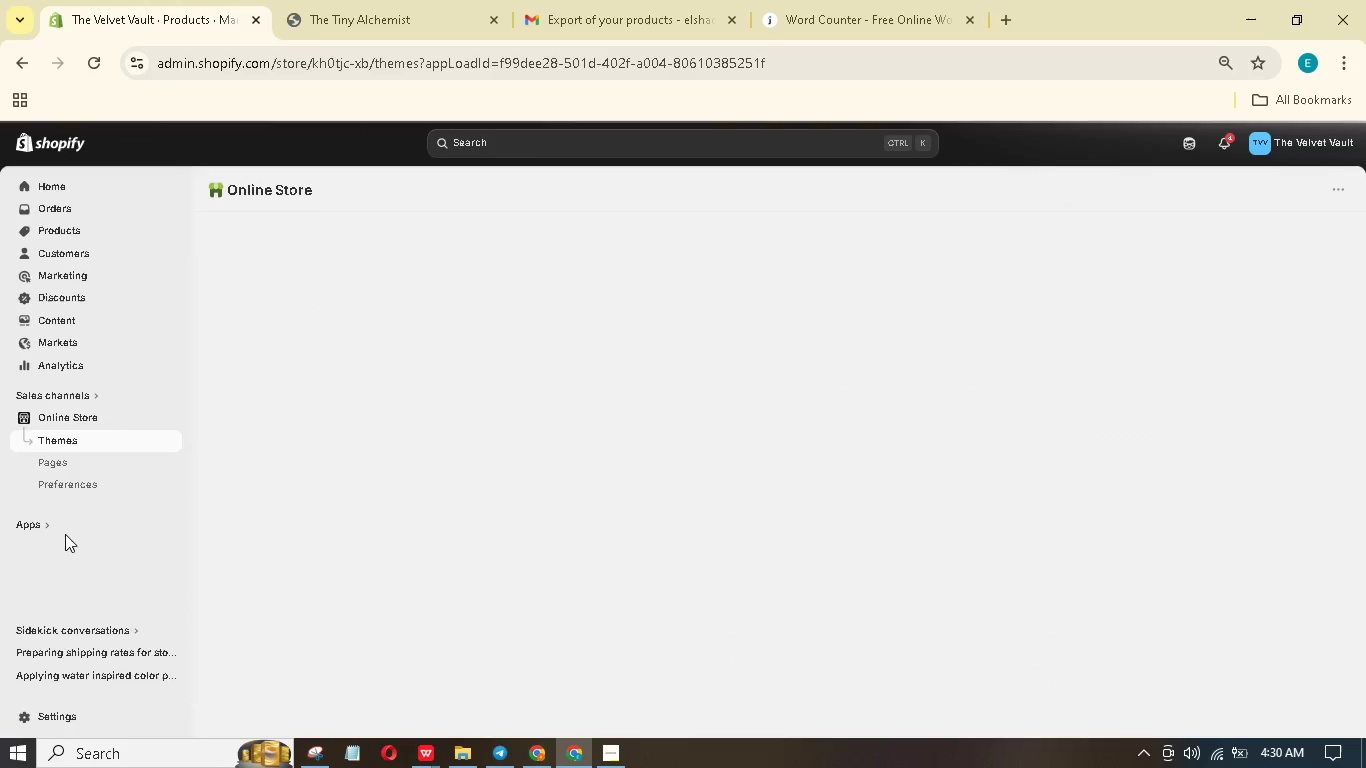 
wait(8.17)
 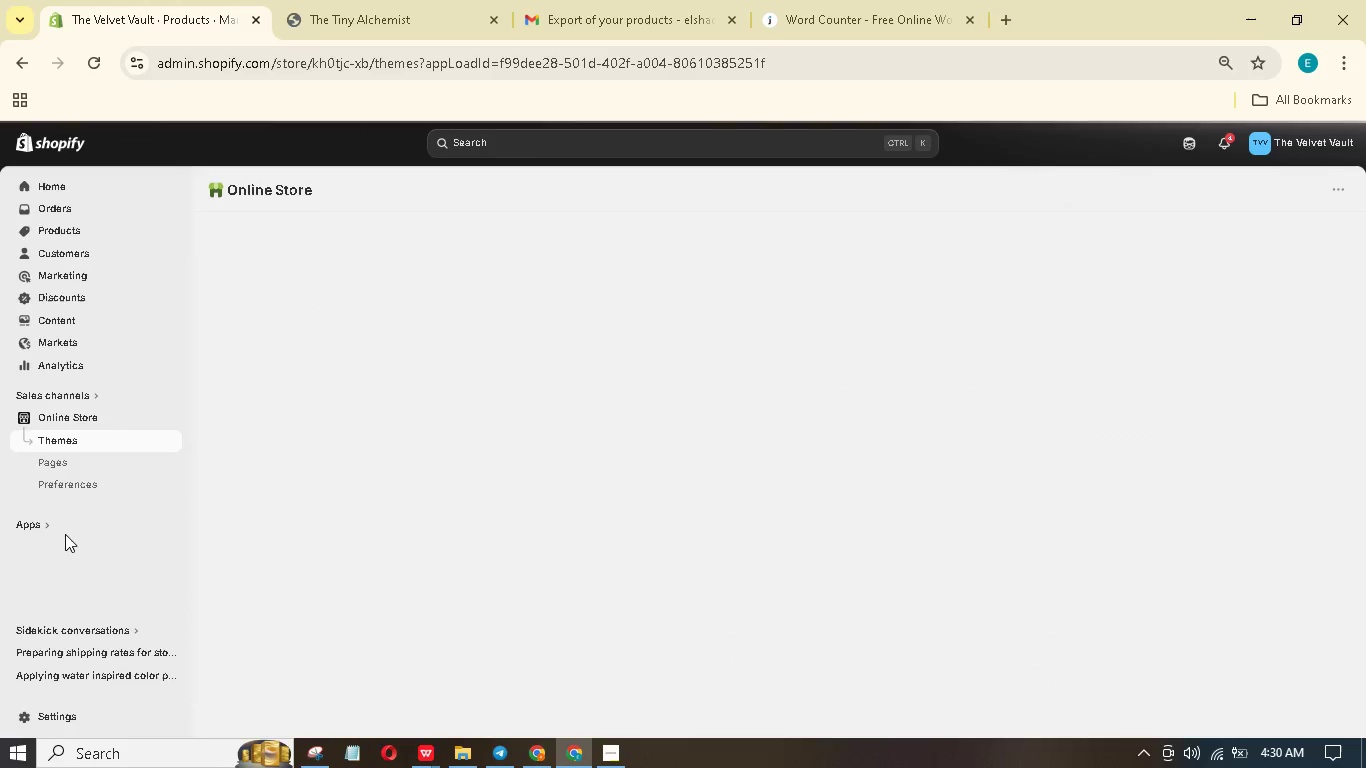 
left_click([615, 746])